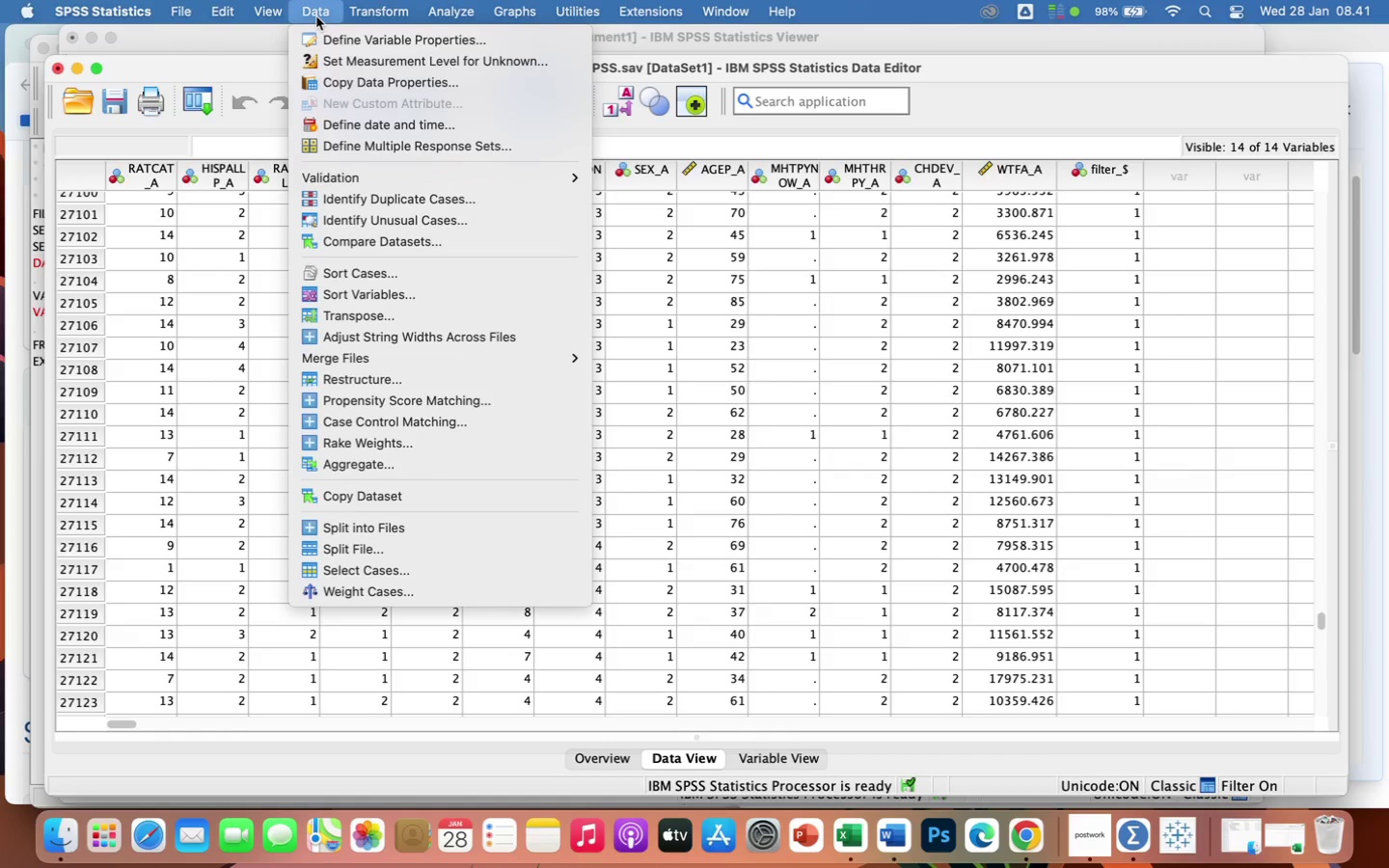 
mouse_move([302, 22])
 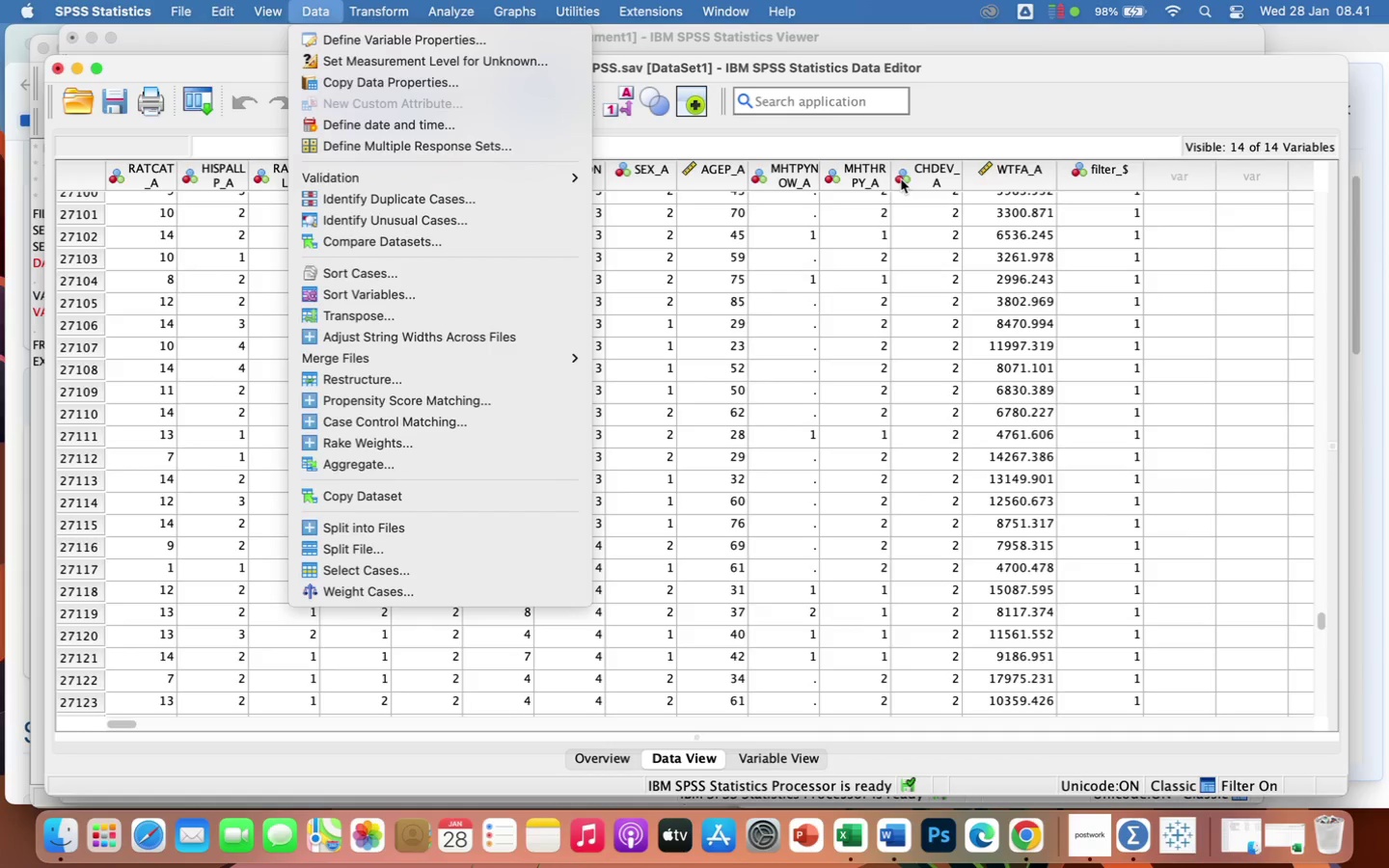 
wait(5.48)
 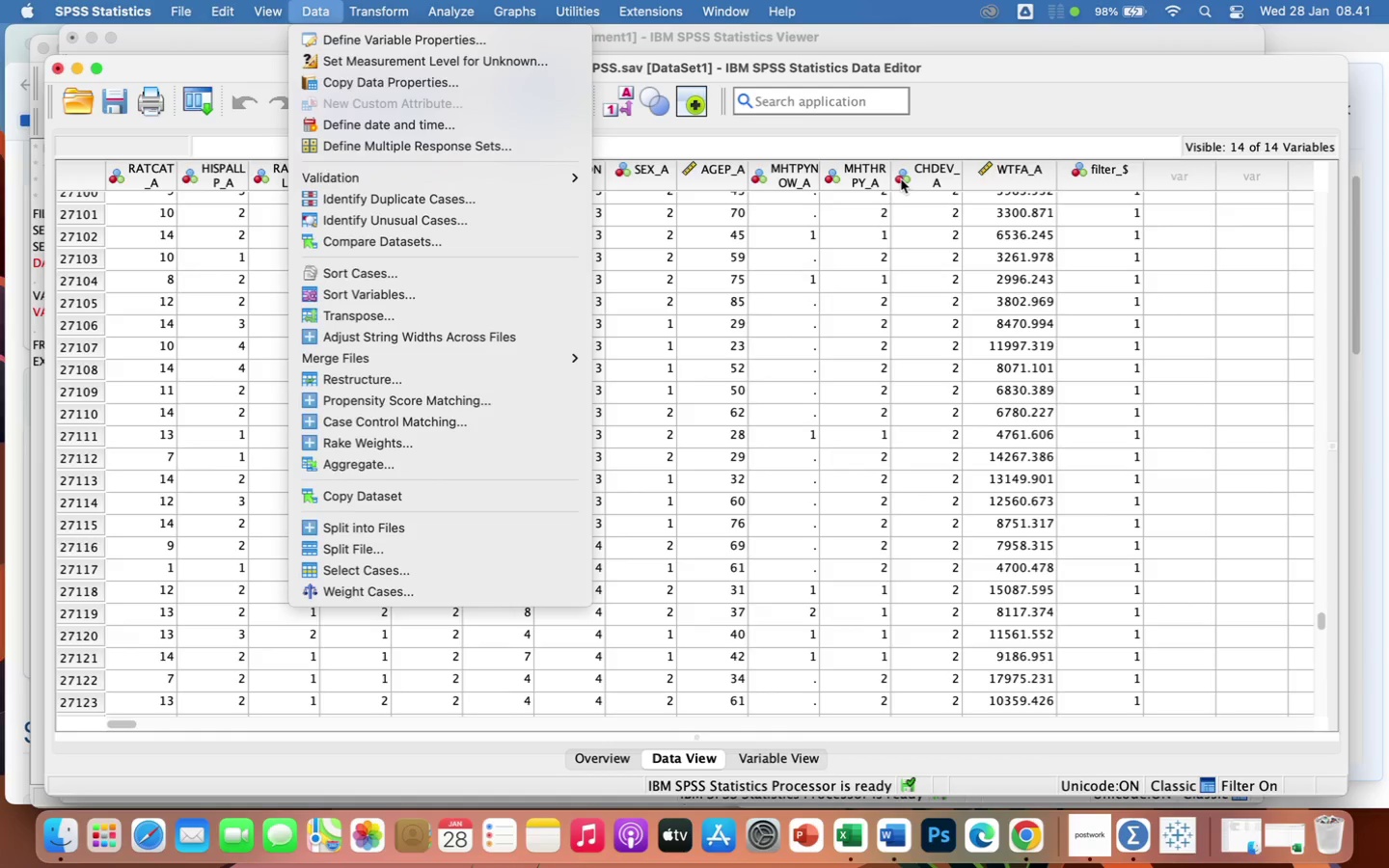 
scroll: coordinate [52, 441], scroll_direction: up, amount: 84.0
 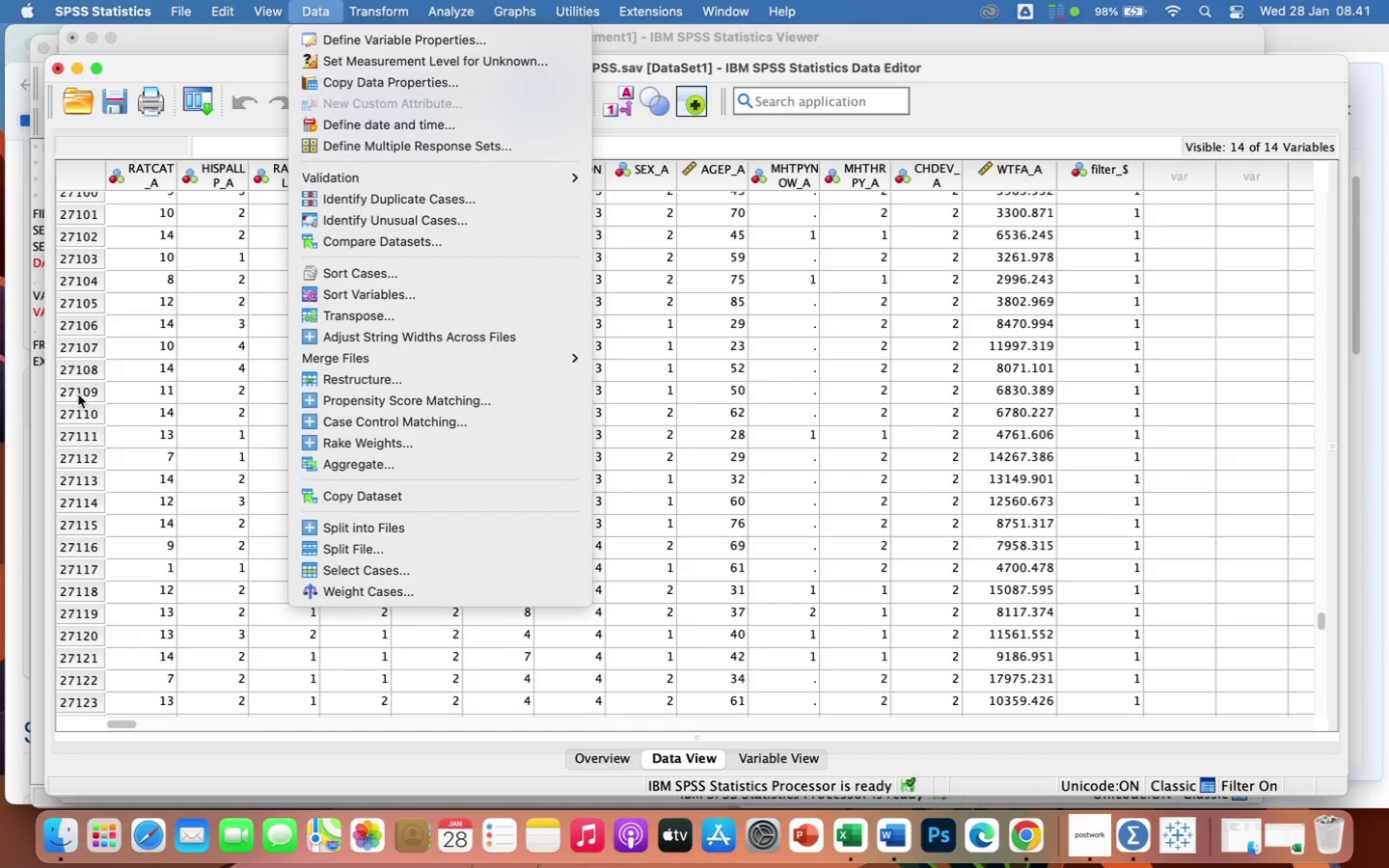 
left_click([78, 394])
 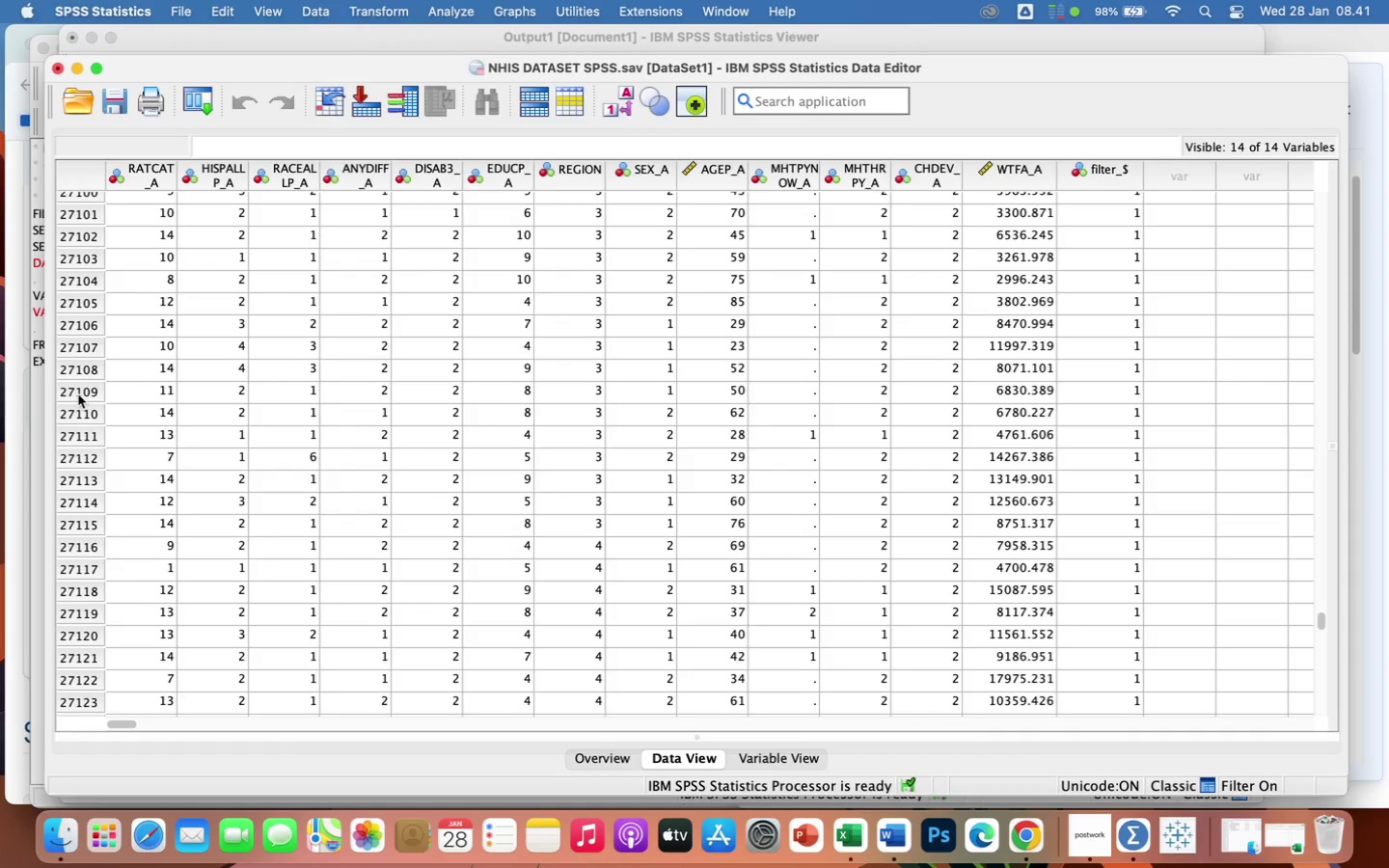 
scroll: coordinate [78, 394], scroll_direction: up, amount: 1232.0
 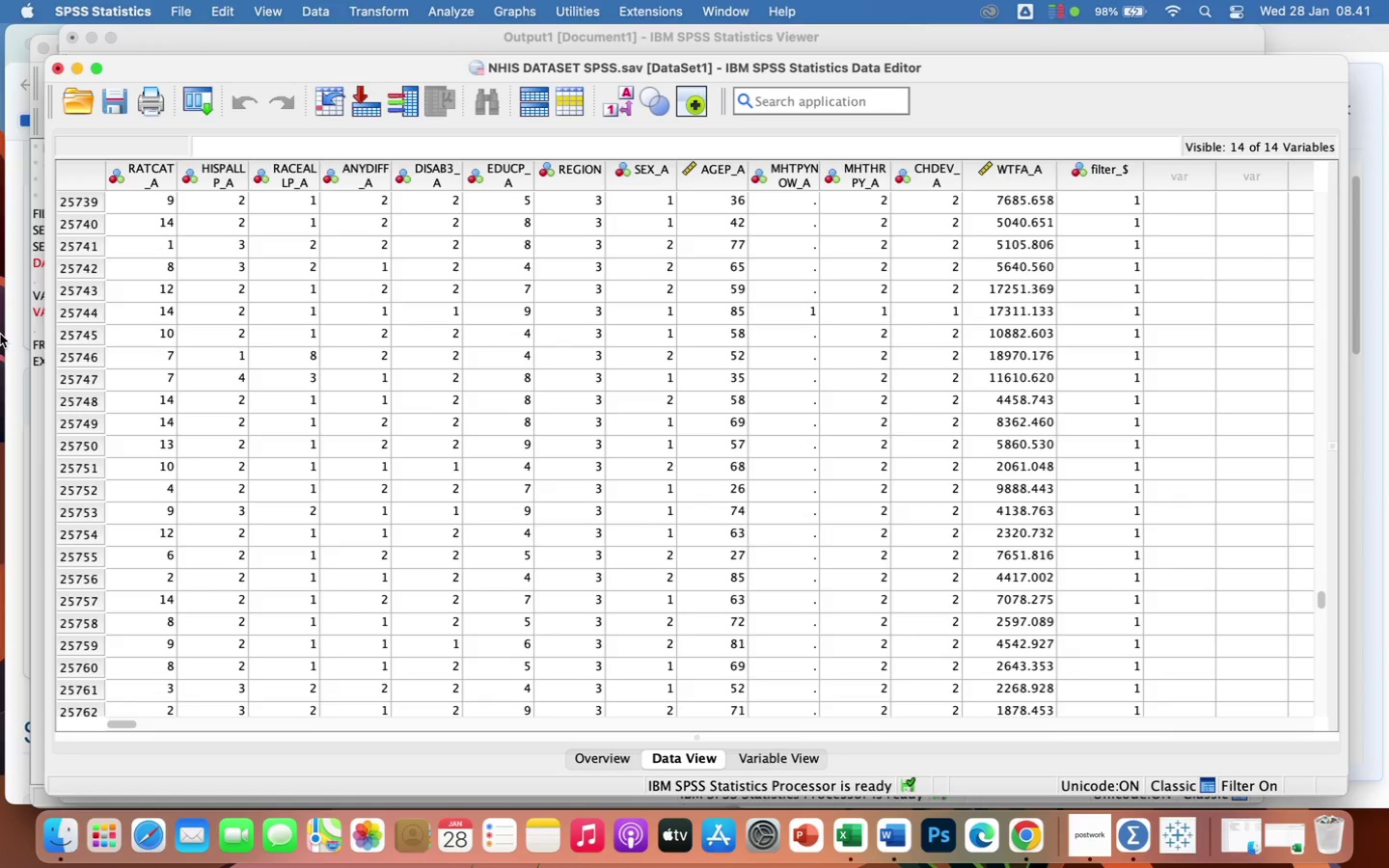 
wait(16.51)
 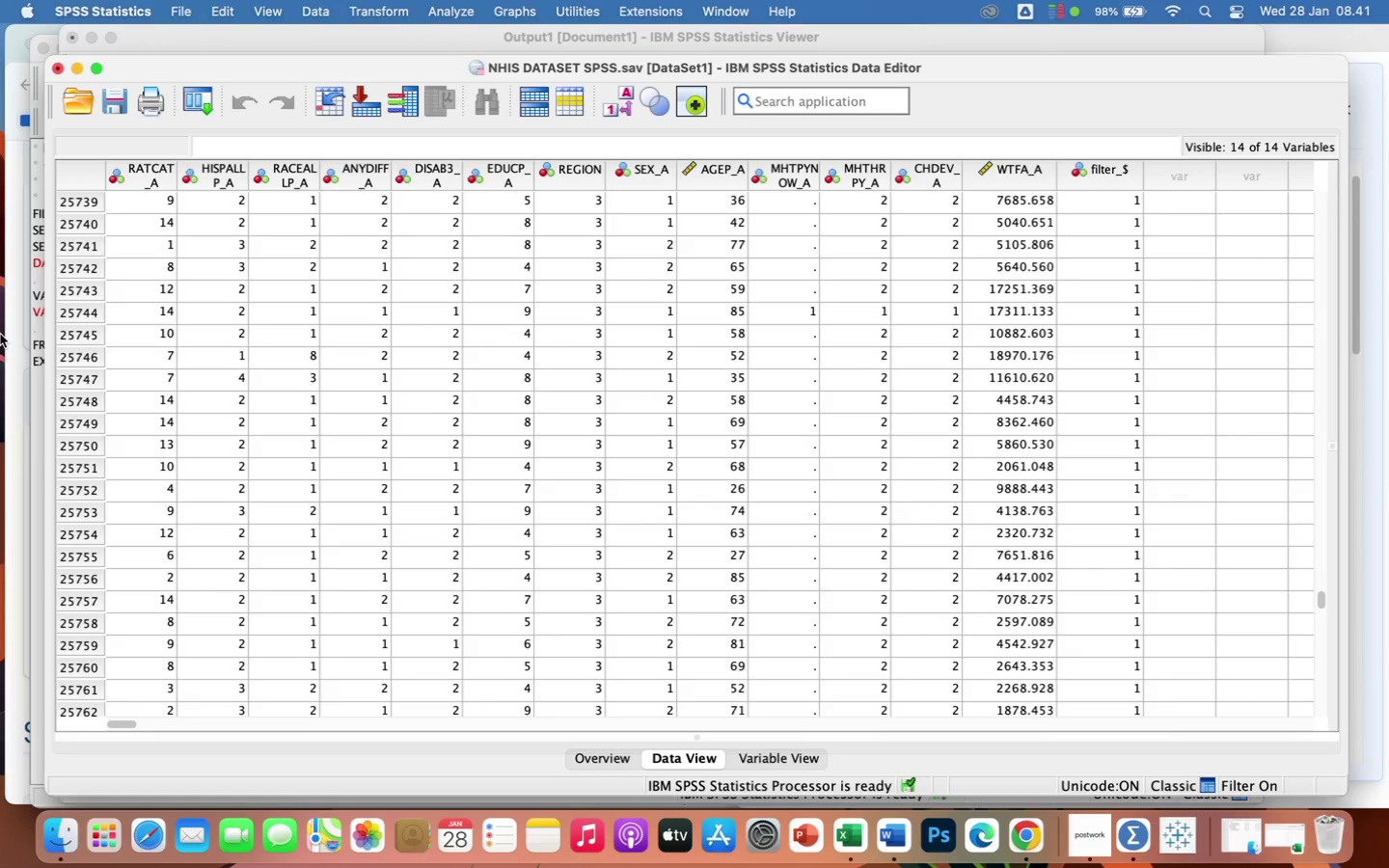 
scroll: coordinate [77, 420], scroll_direction: up, amount: 8.0
 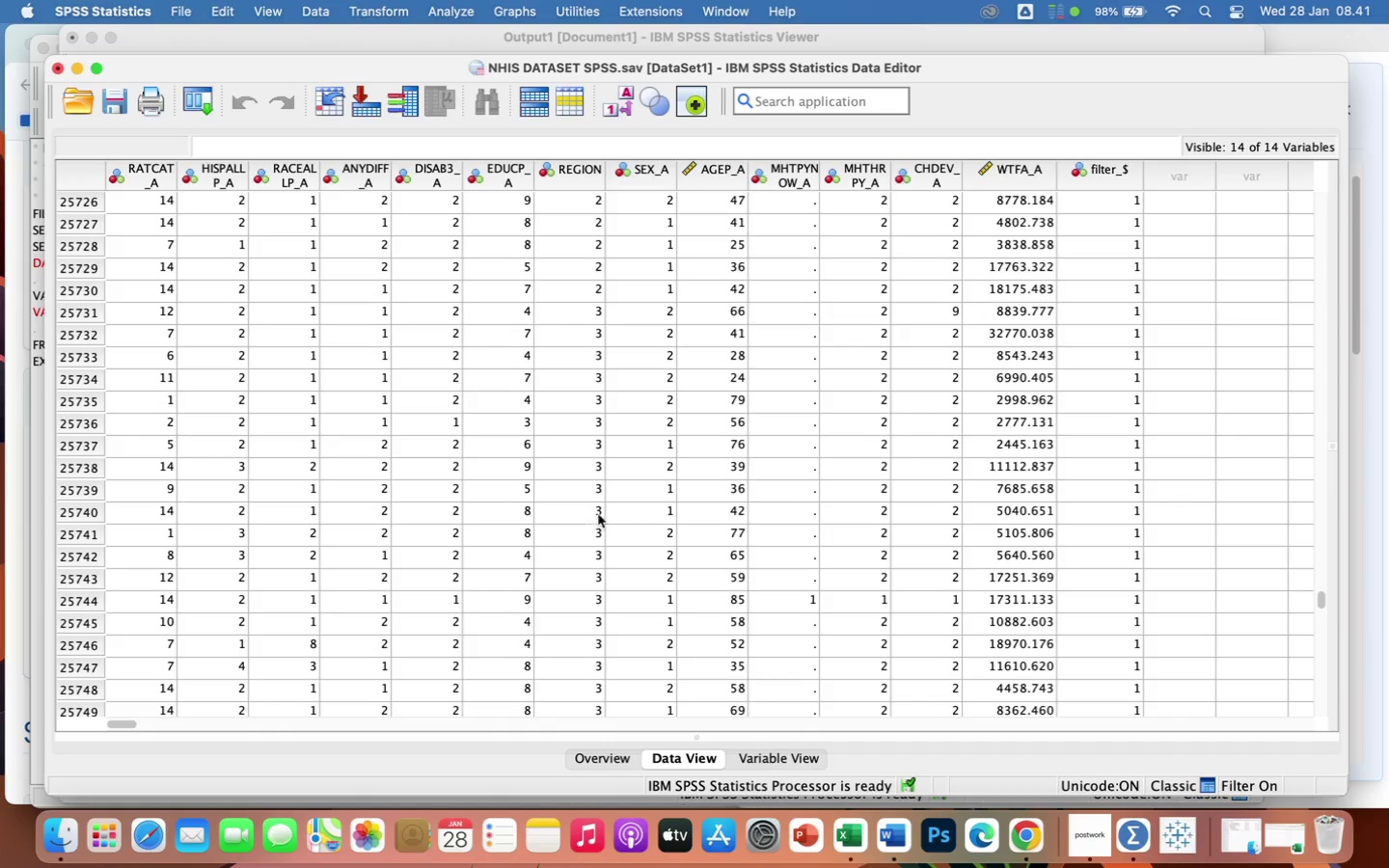 
scroll: coordinate [972, 510], scroll_direction: down, amount: 285.0
 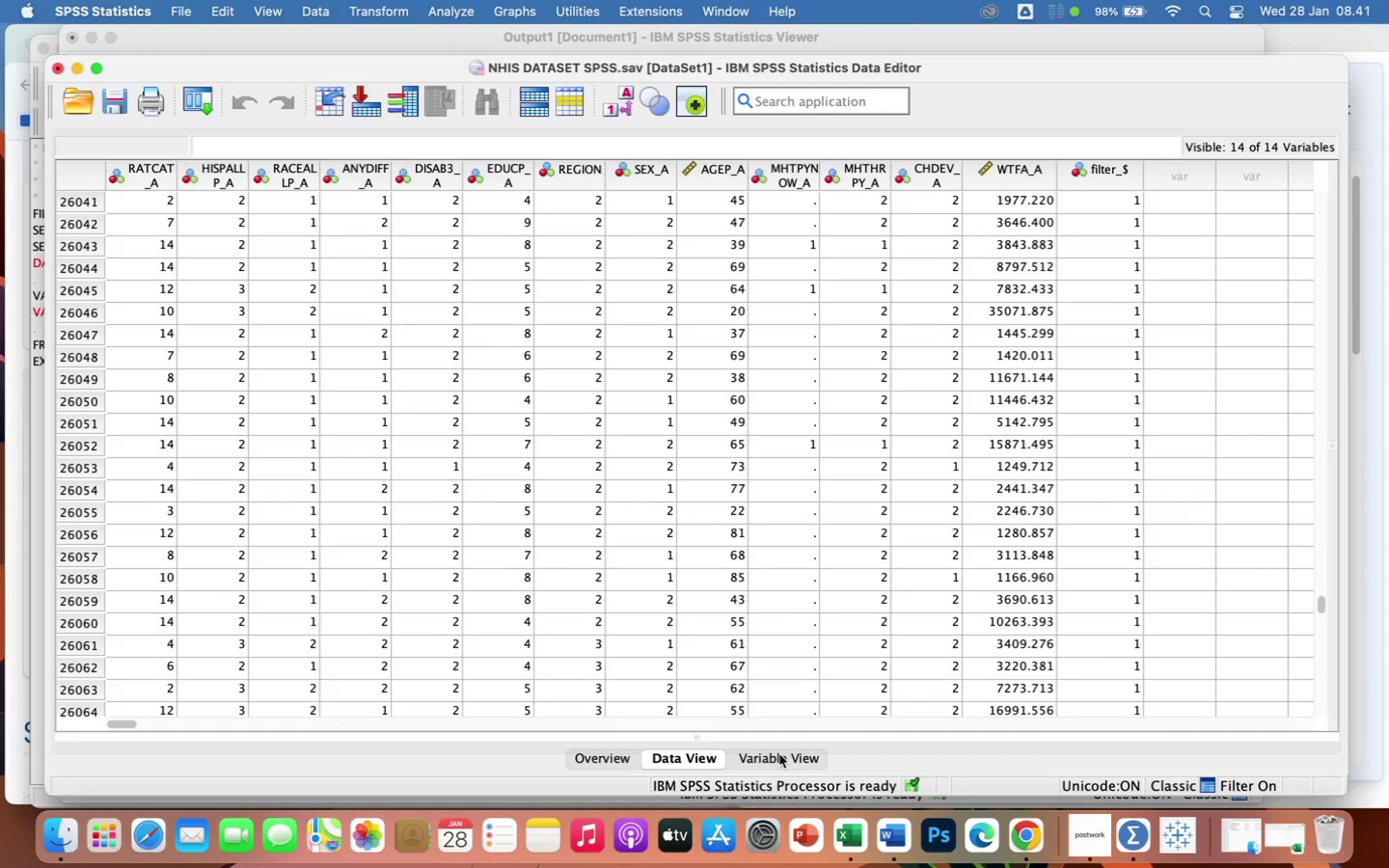 
left_click([779, 761])
 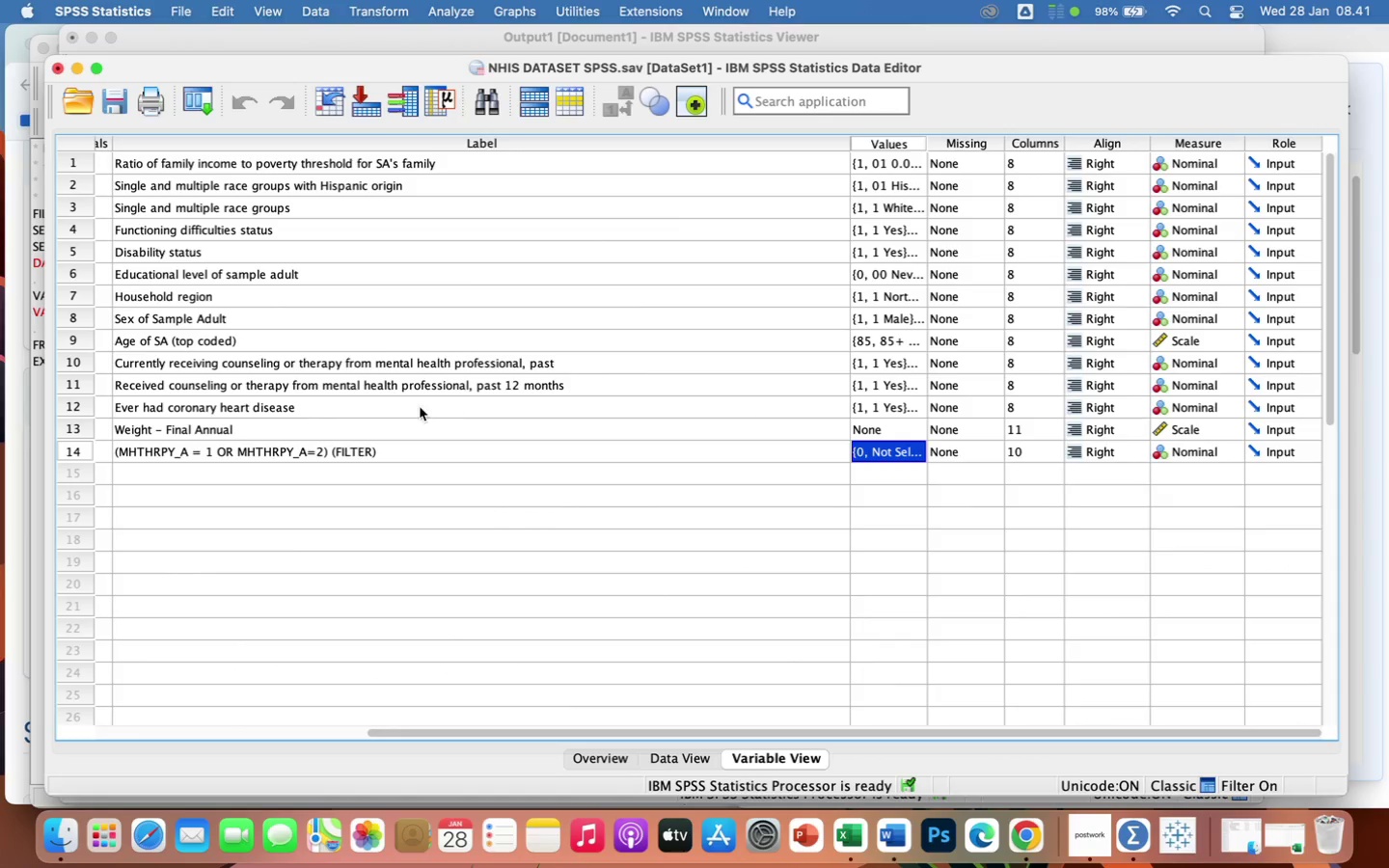 
wait(7.58)
 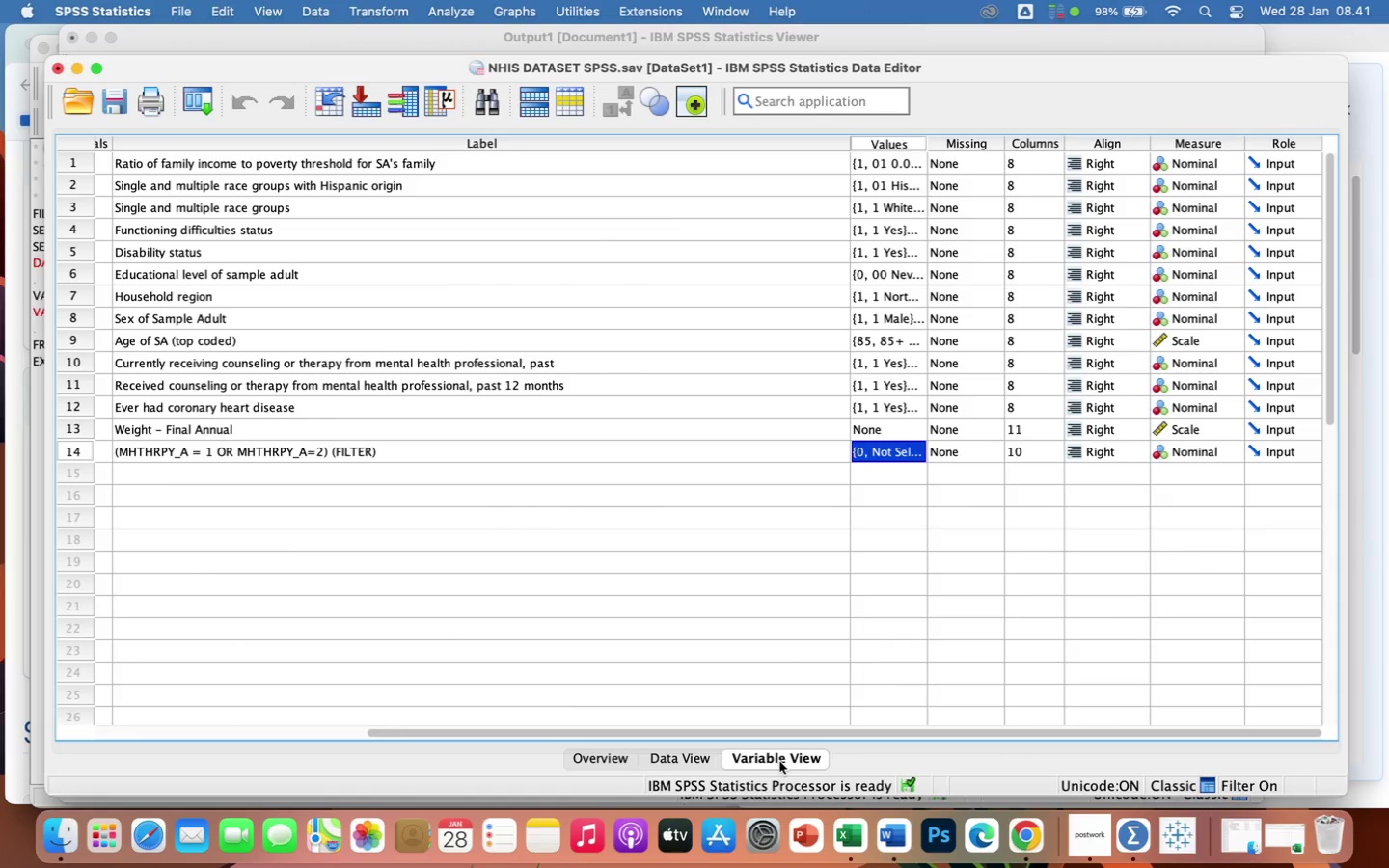 
scroll: coordinate [175, 361], scroll_direction: up, amount: 21.0
 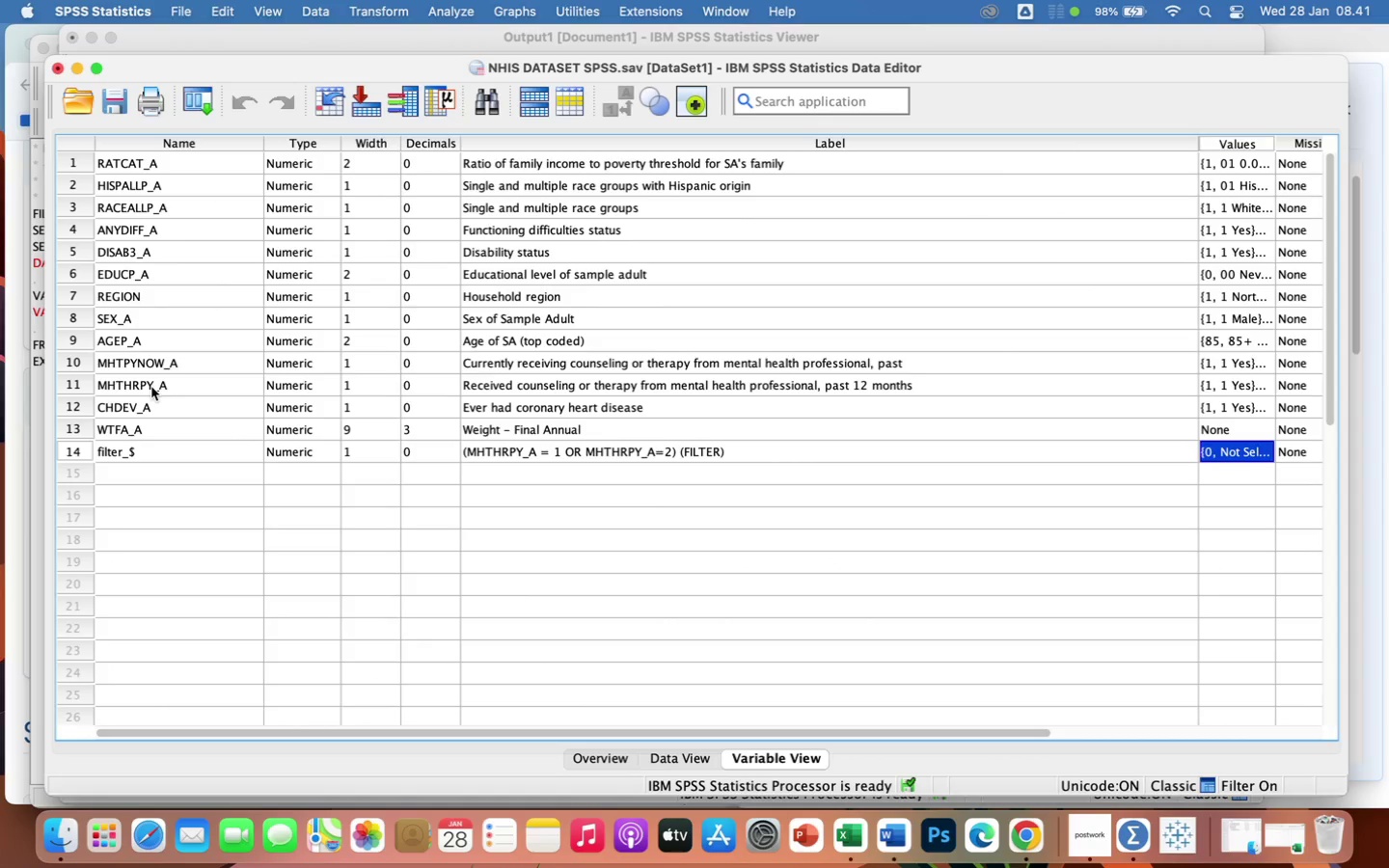 
left_click([151, 387])
 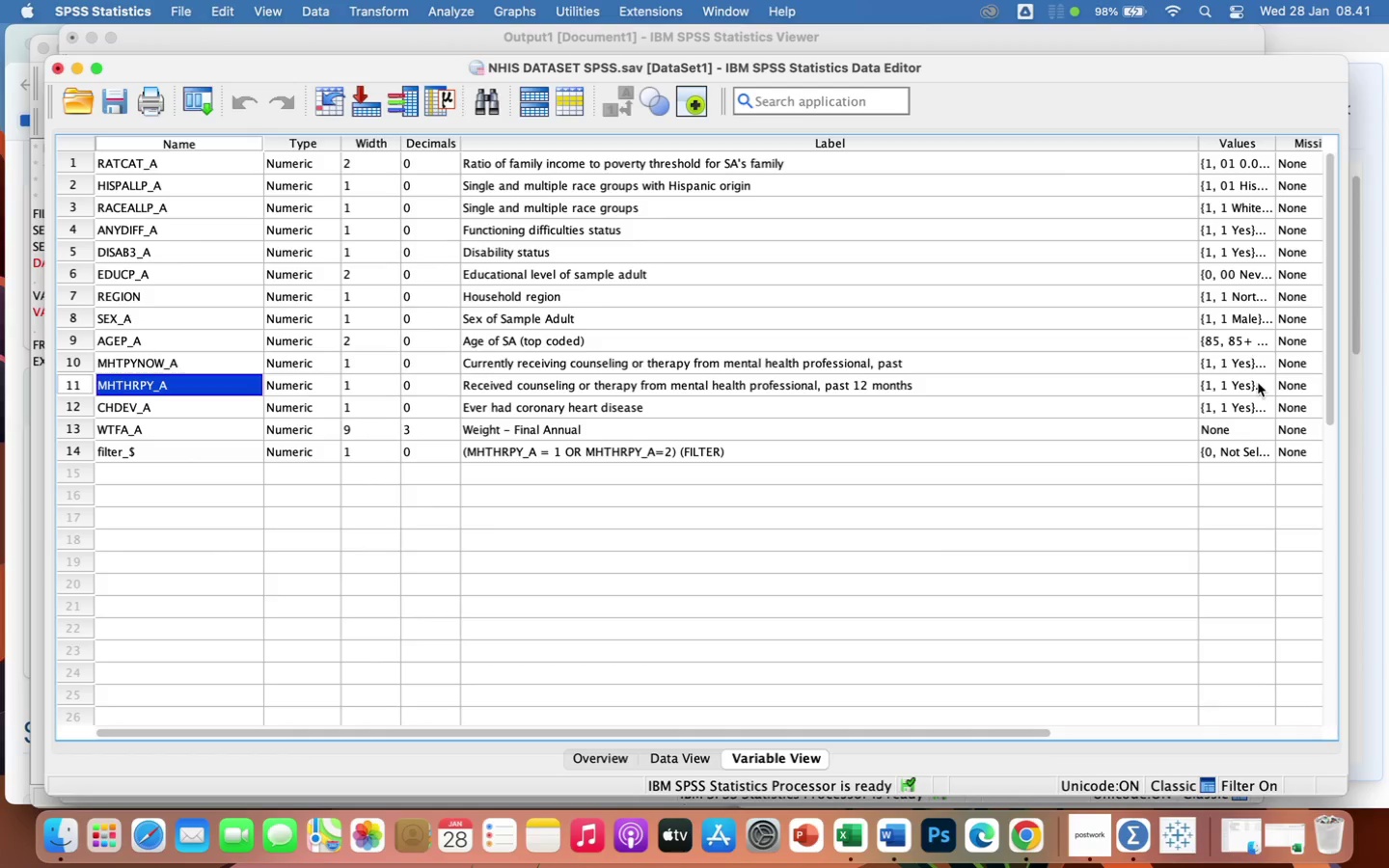 
left_click([1249, 382])
 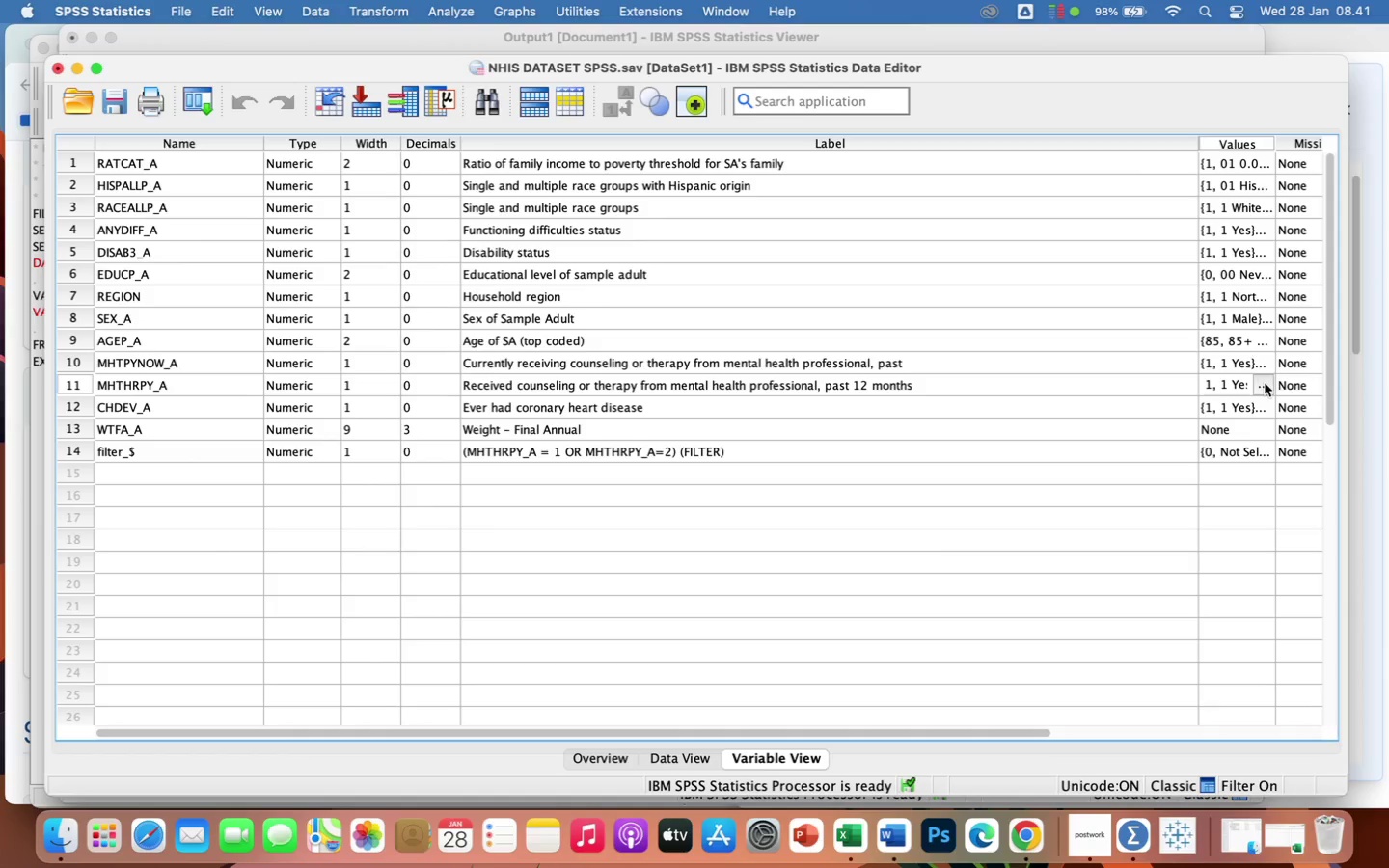 
left_click([1265, 383])
 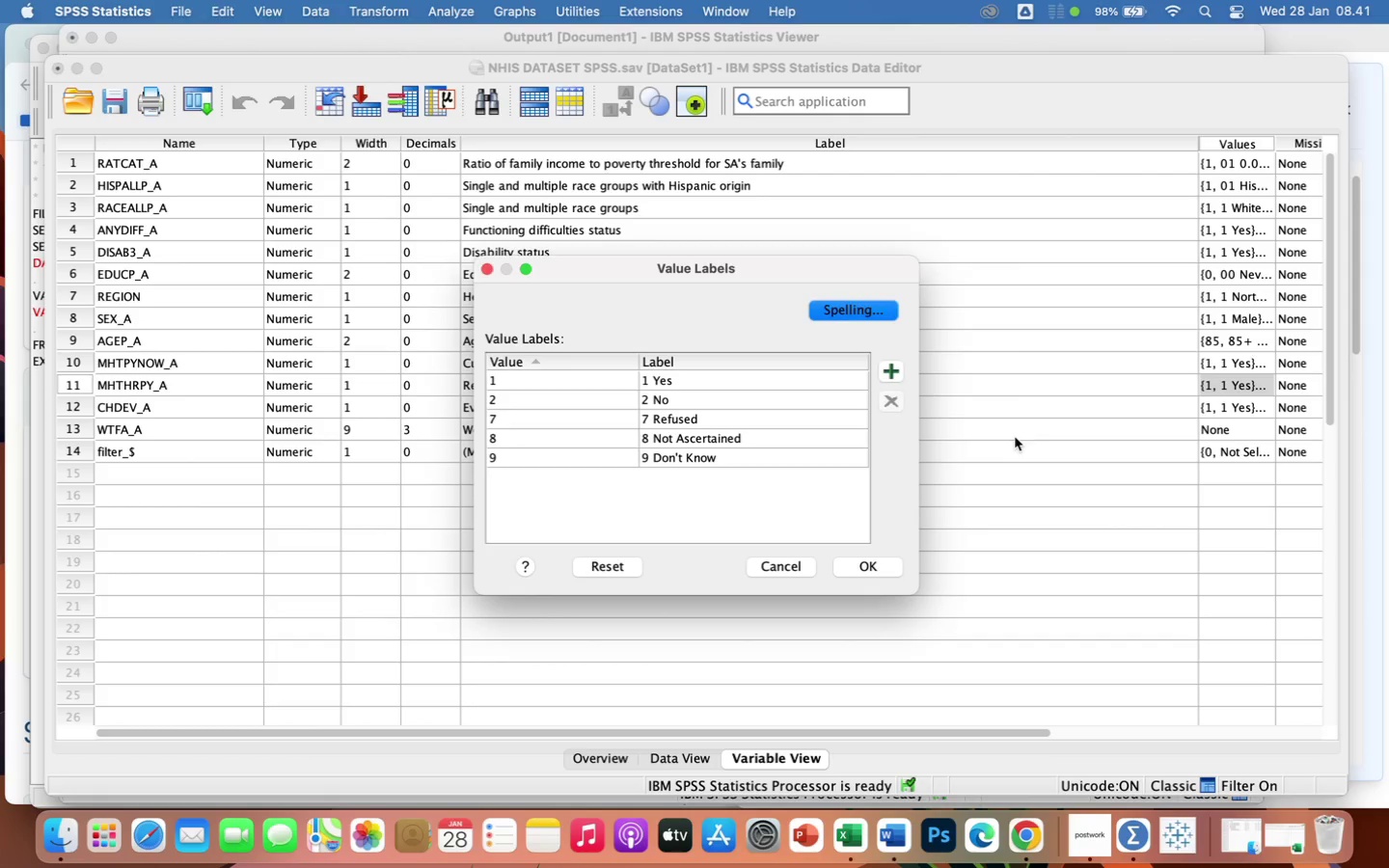 
left_click([885, 566])
 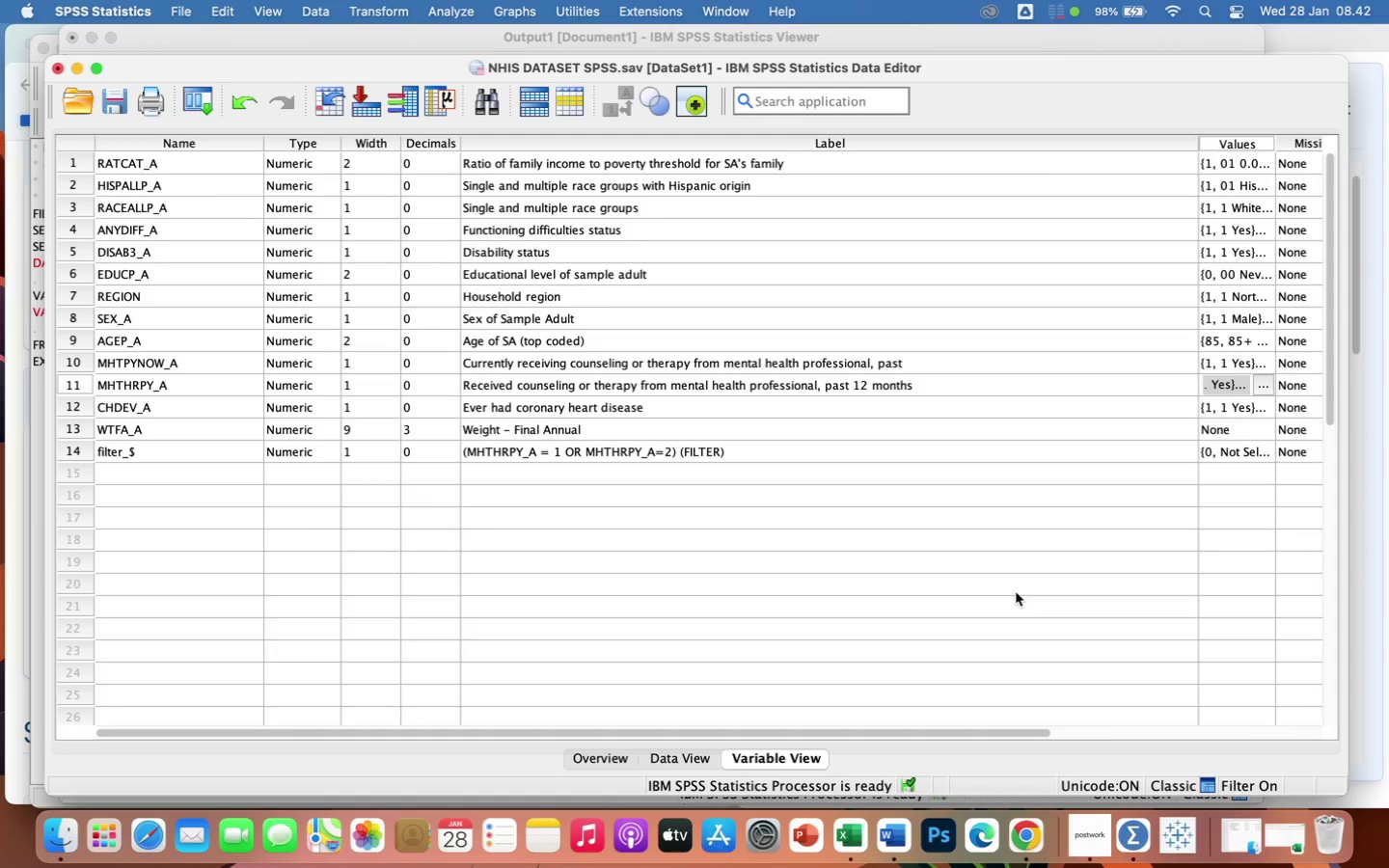 
wait(19.79)
 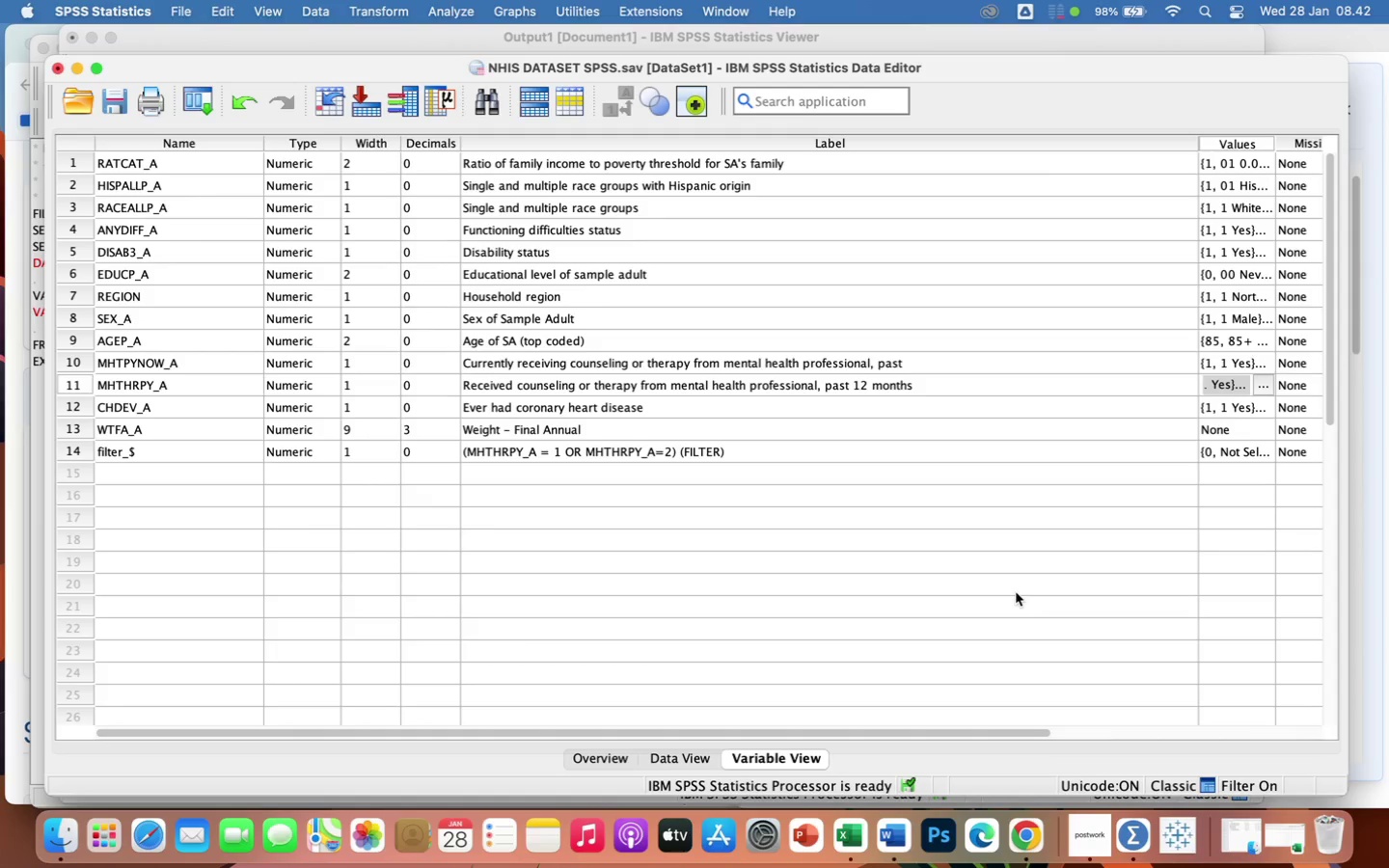 
left_click([217, 318])
 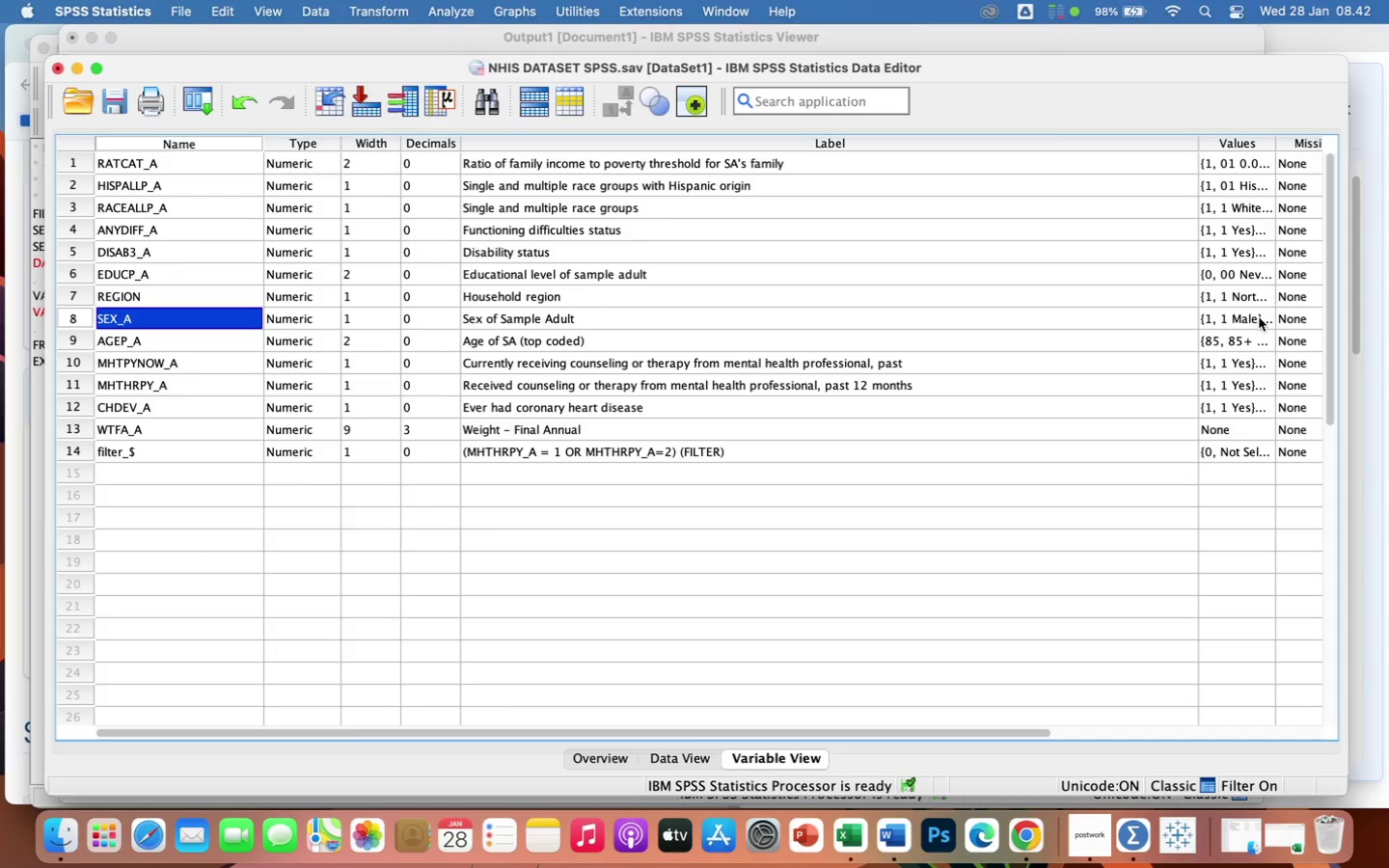 
left_click([1258, 314])
 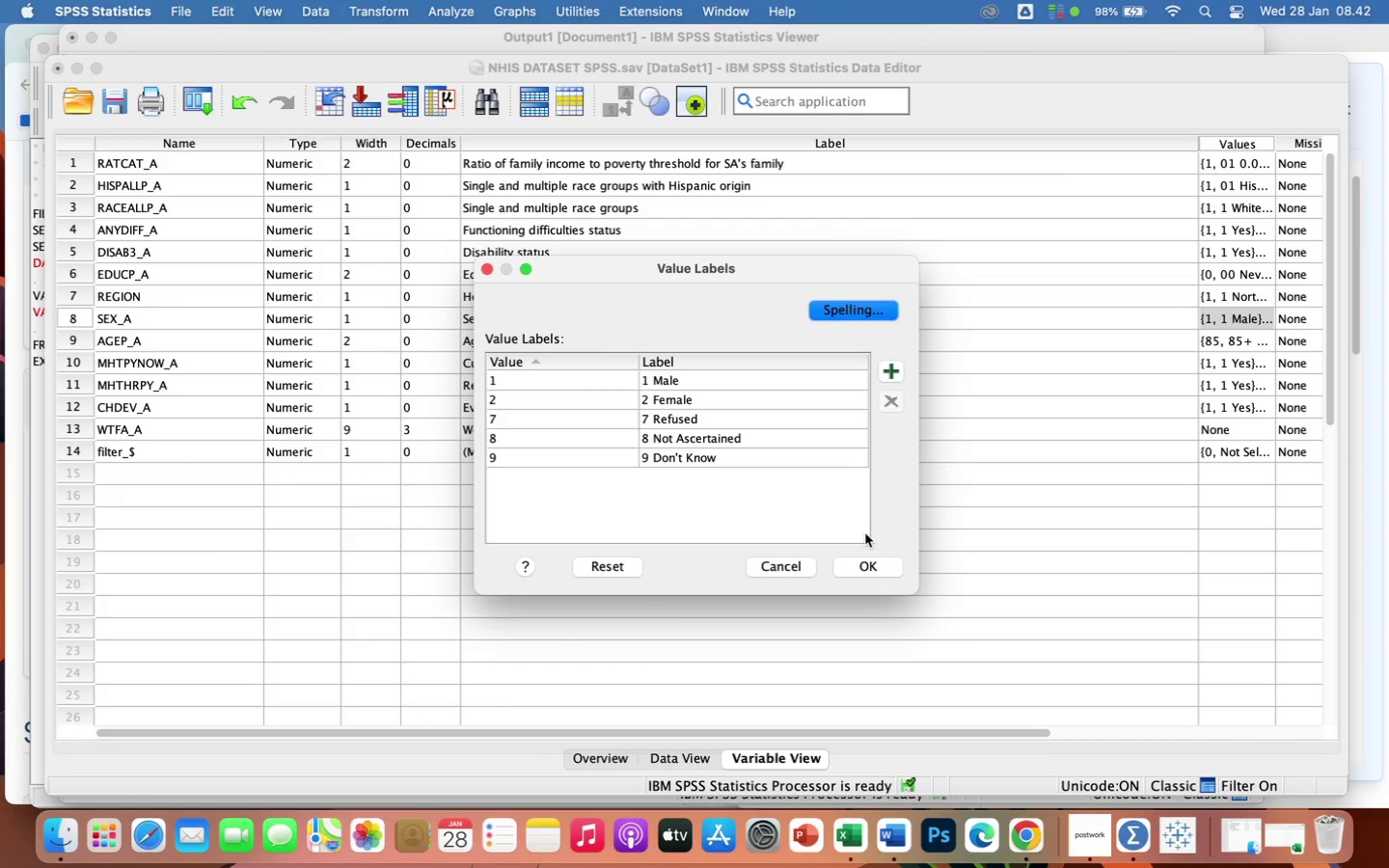 
left_click([883, 567])
 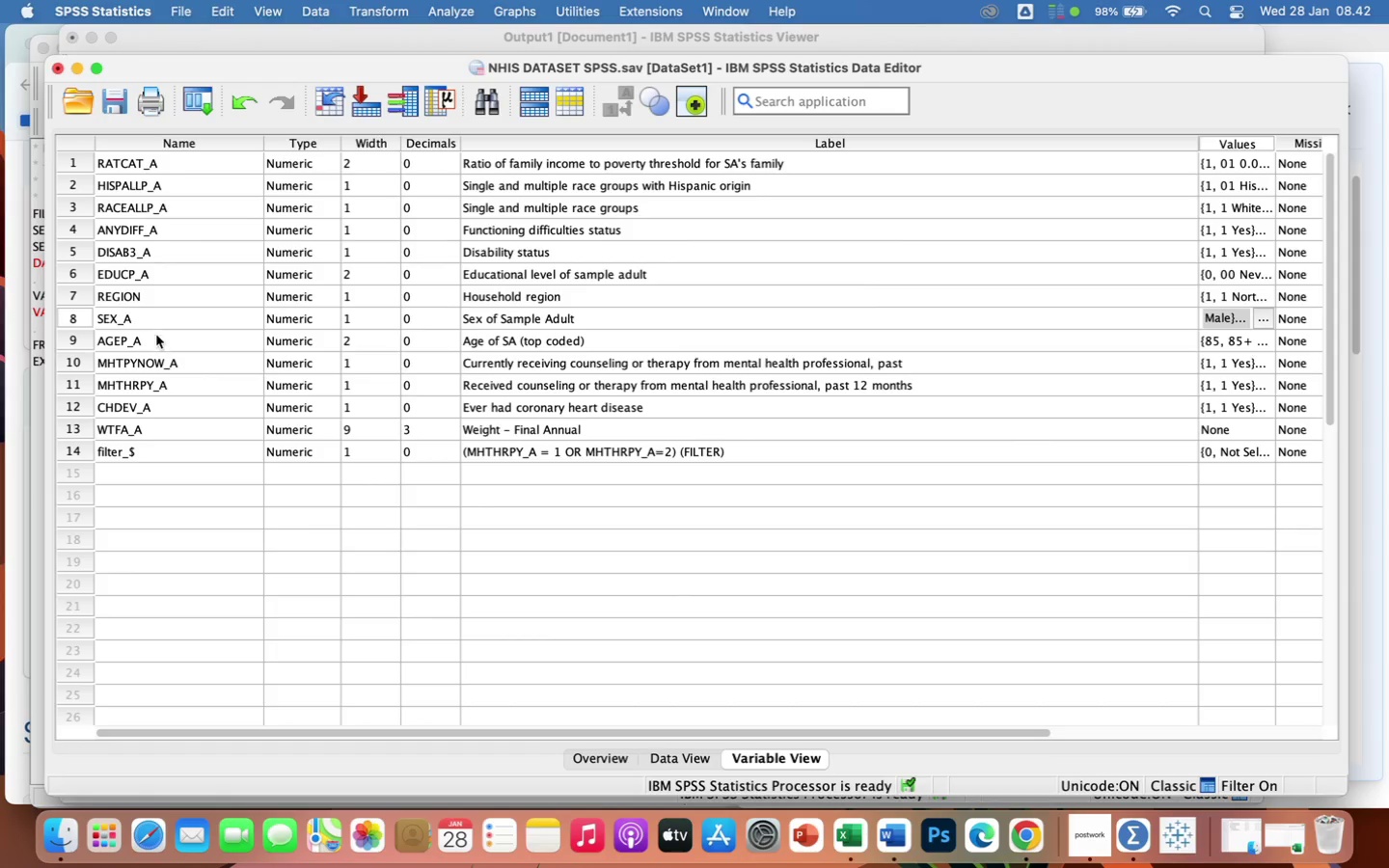 
left_click([160, 340])
 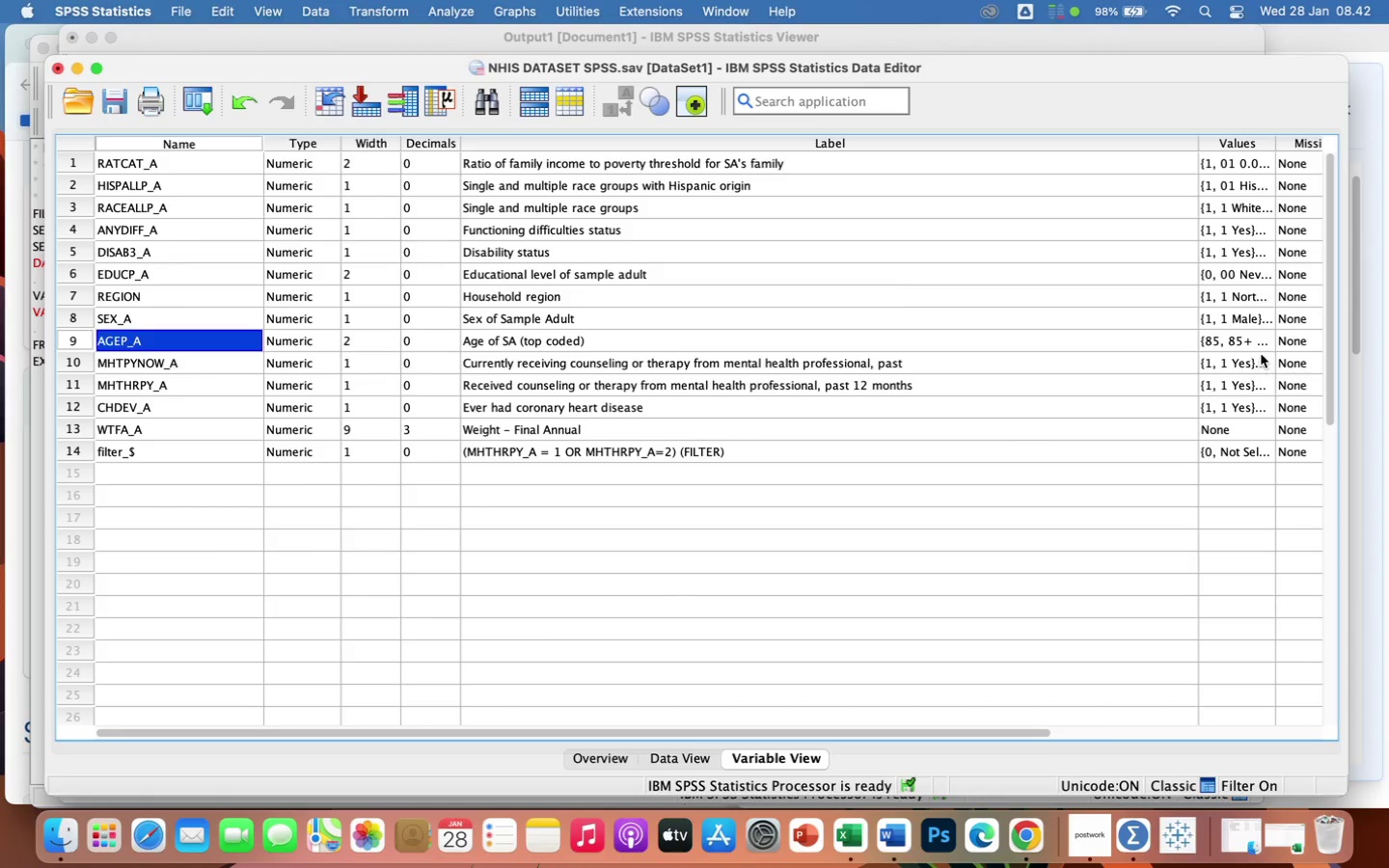 
left_click([1256, 339])
 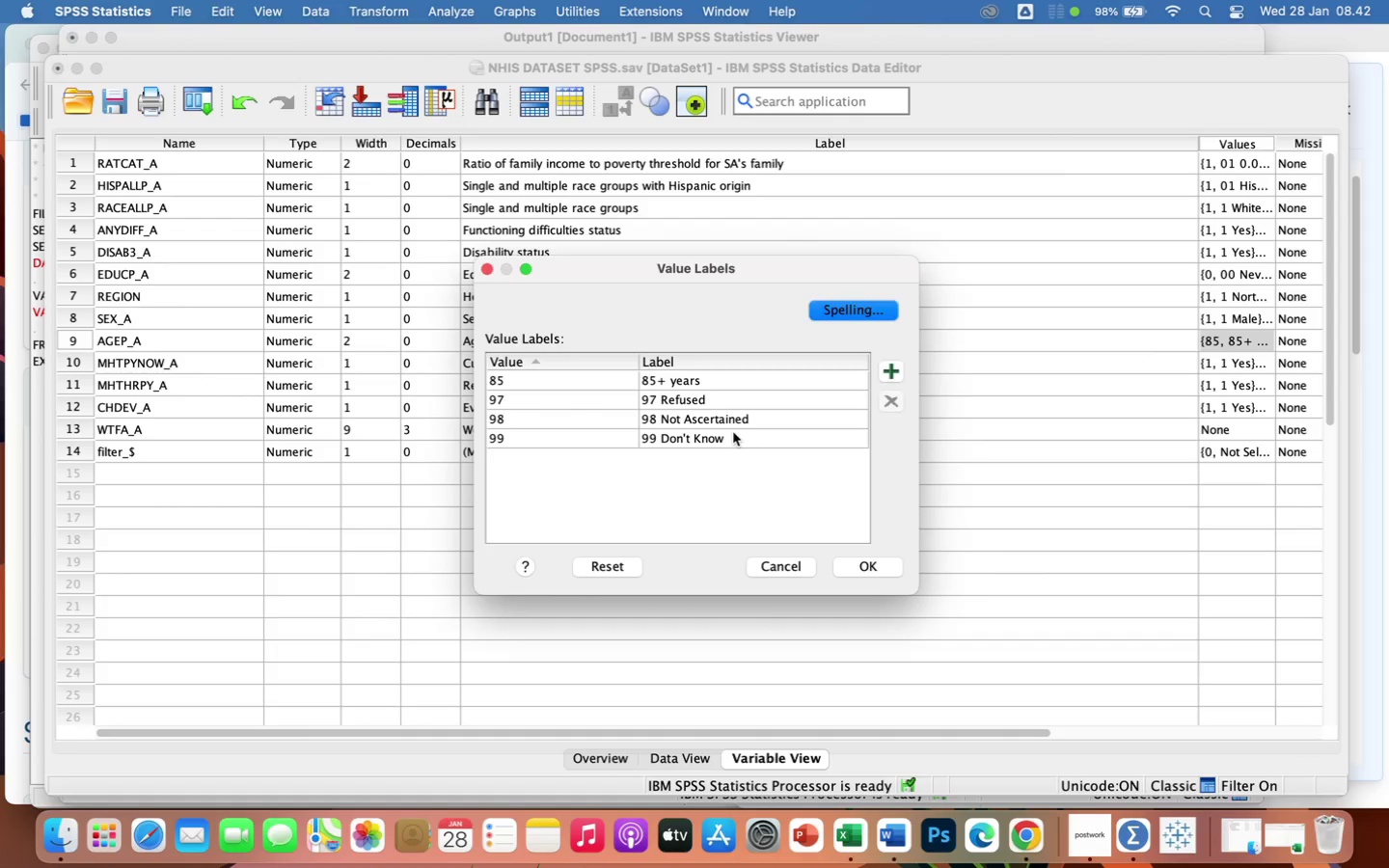 
scroll: coordinate [733, 432], scroll_direction: up, amount: 3.0
 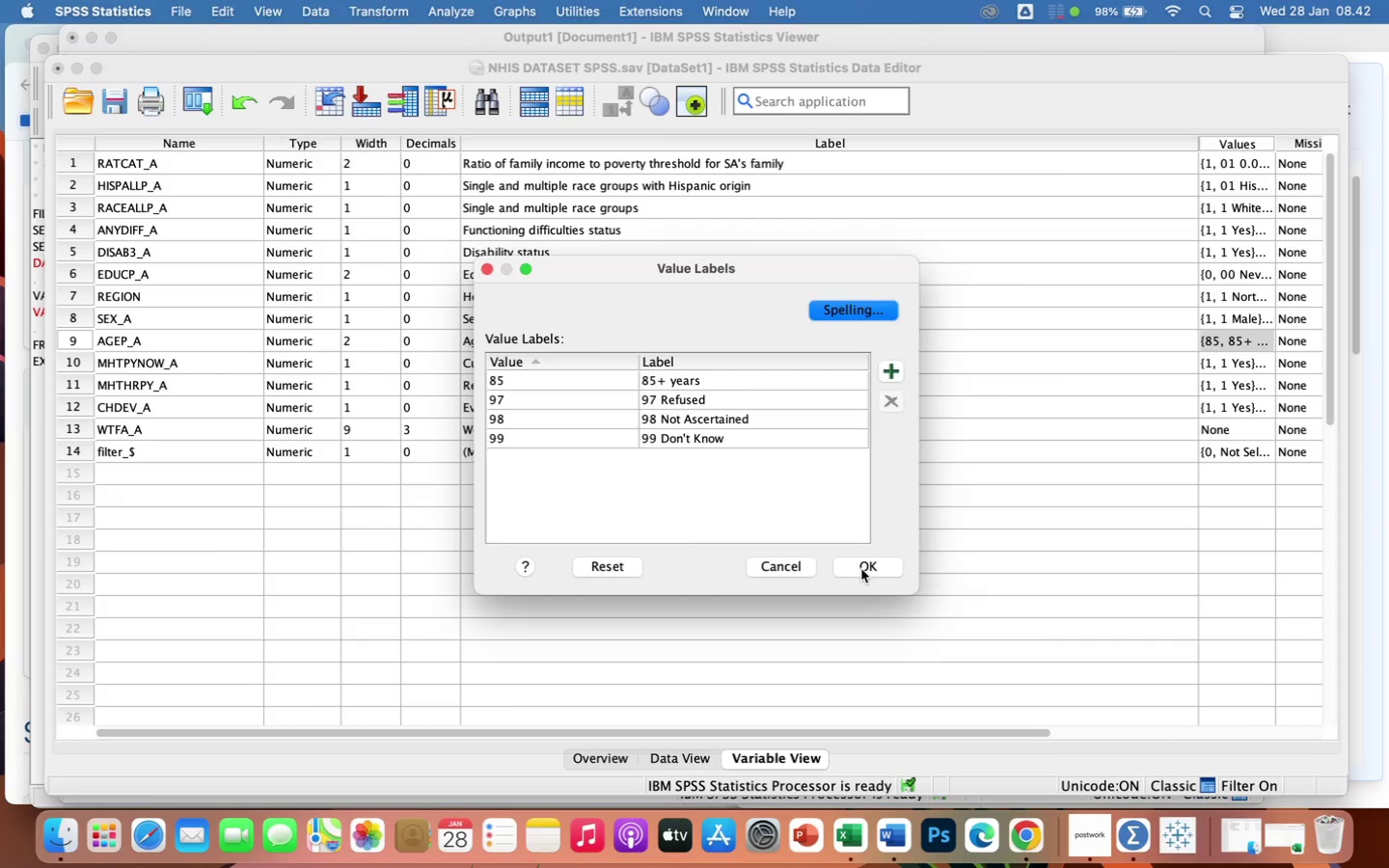 
wait(26.89)
 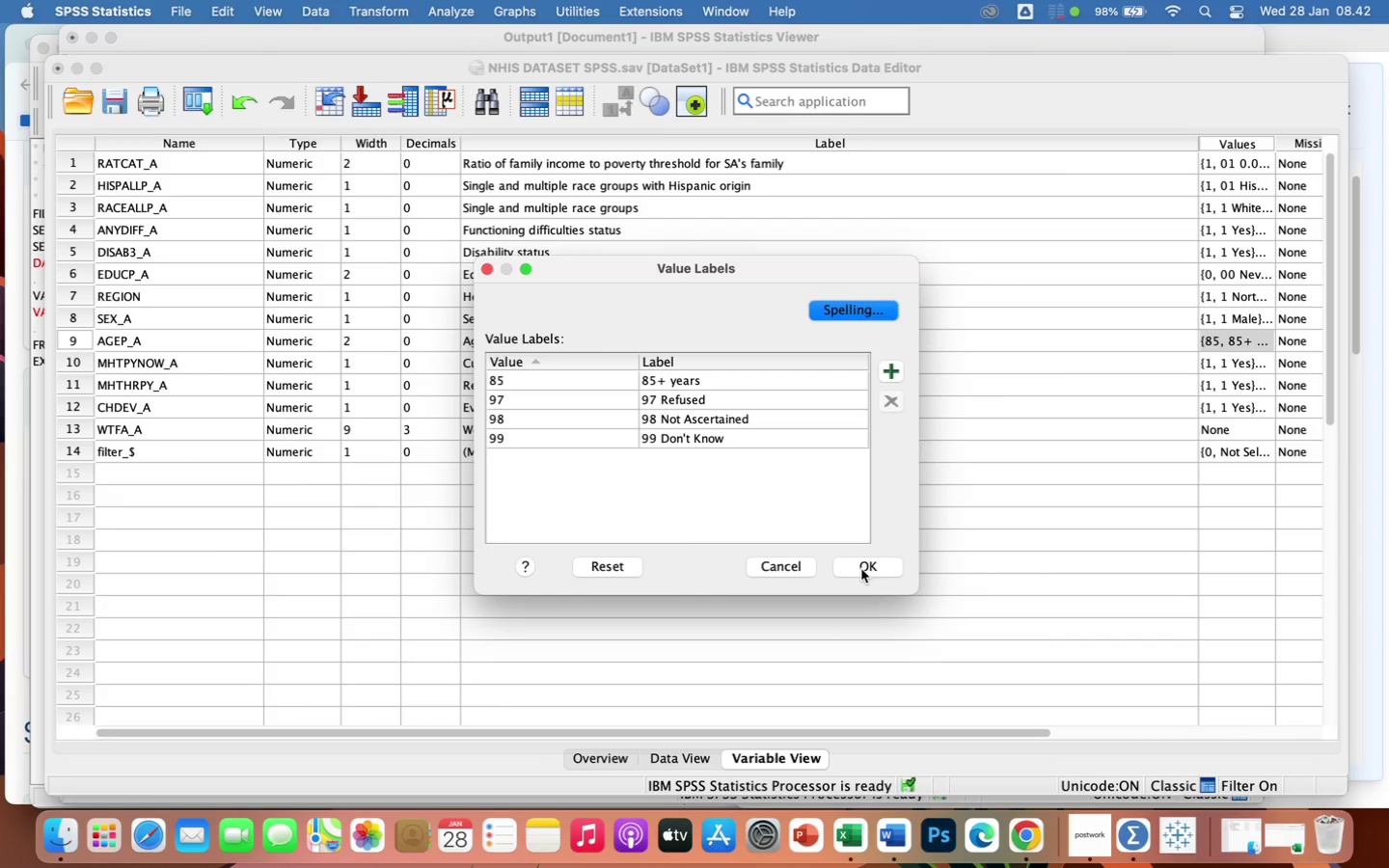 
left_click([860, 569])
 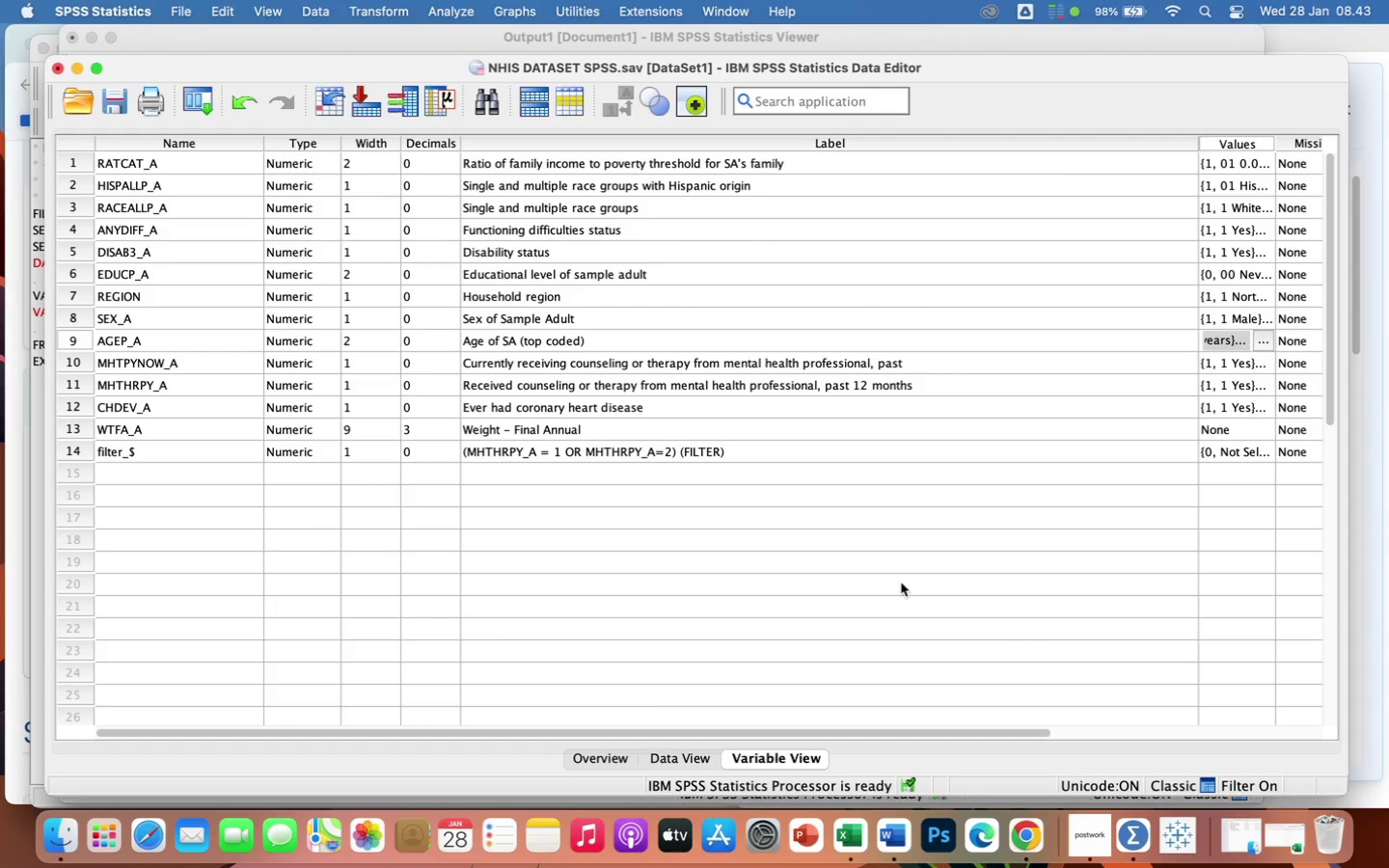 
left_click([911, 594])
 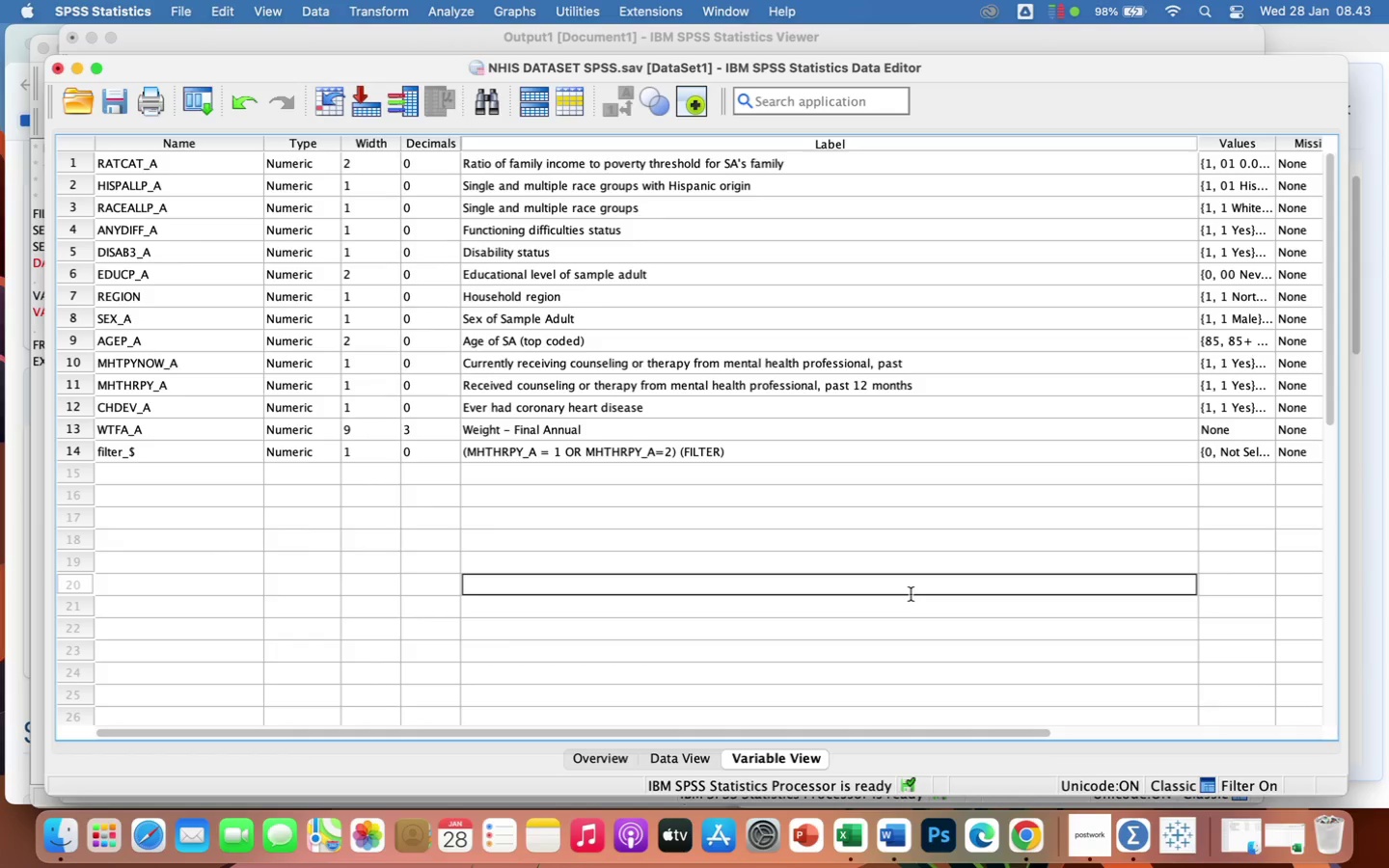 
wait(20.12)
 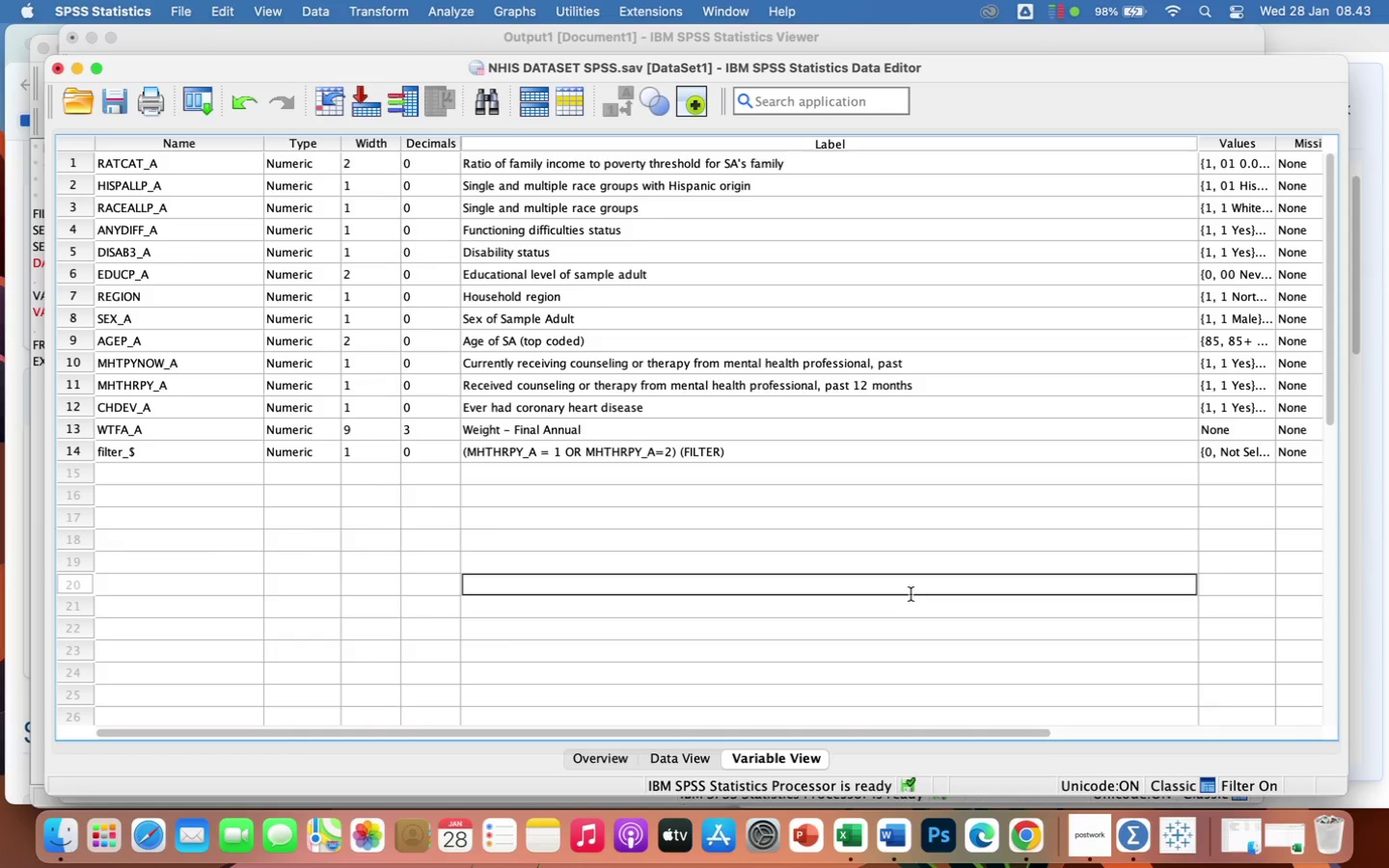 
left_click([318, 14])
 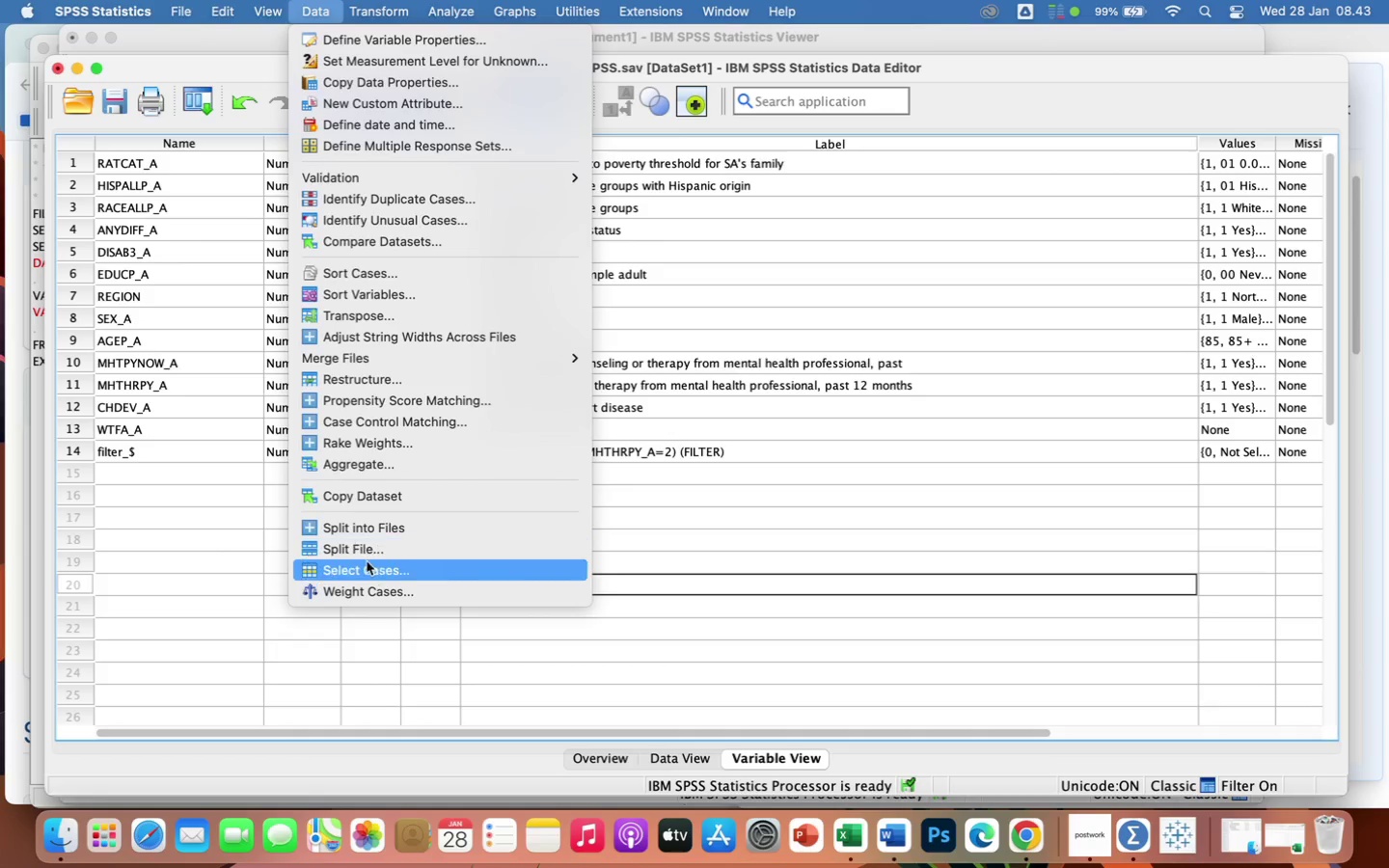 
left_click([367, 569])
 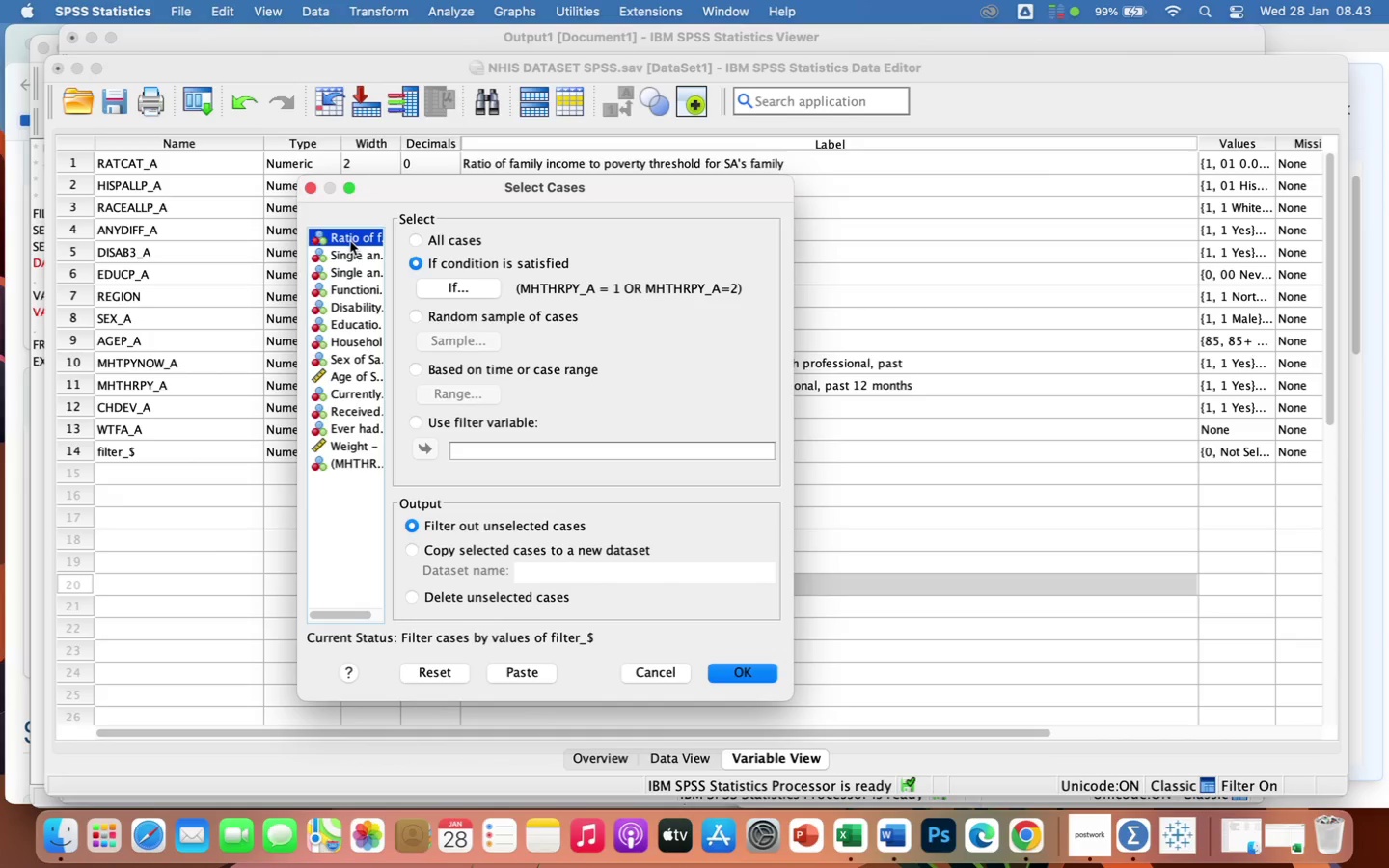 
left_click([347, 242])
 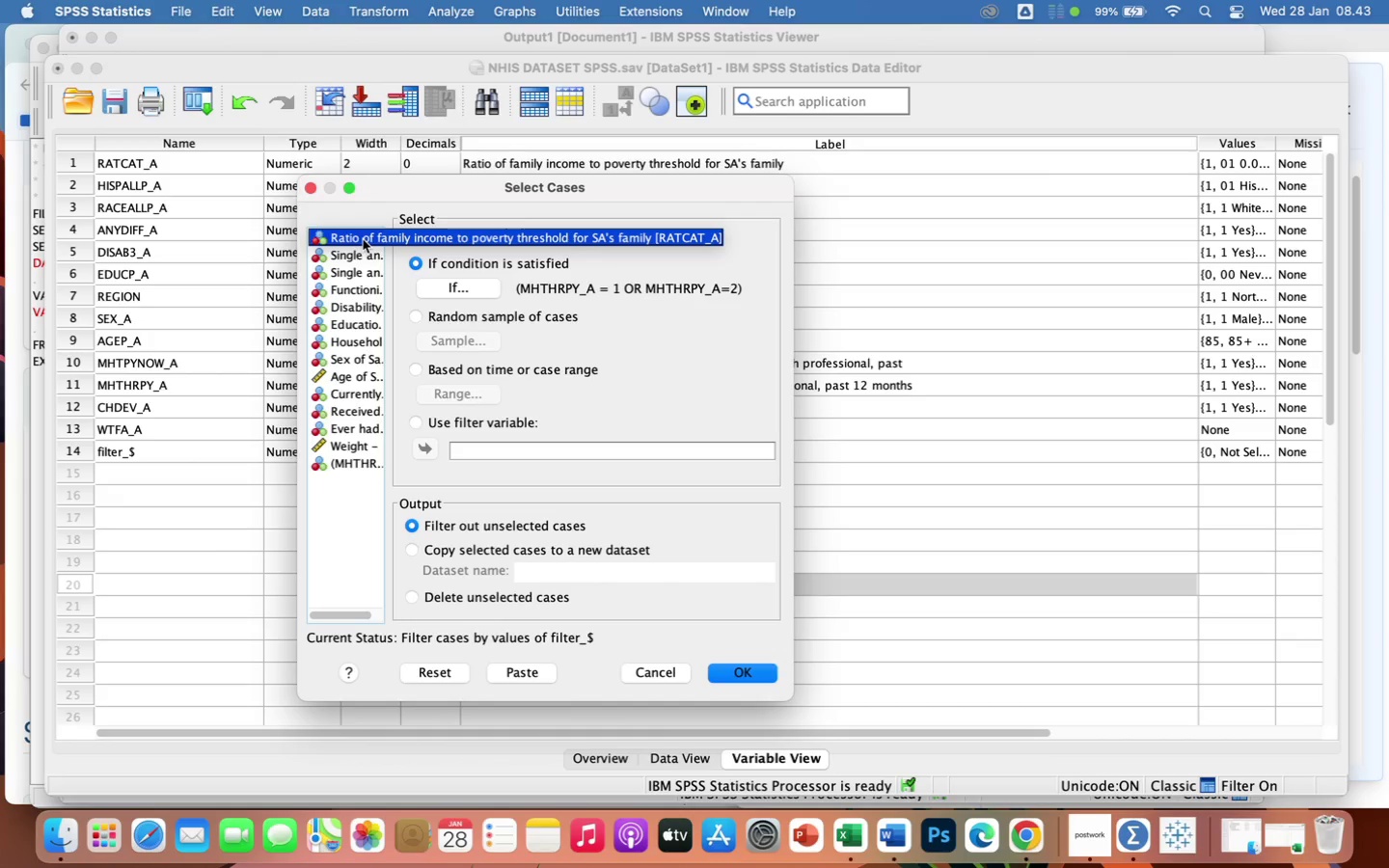 
wait(8.16)
 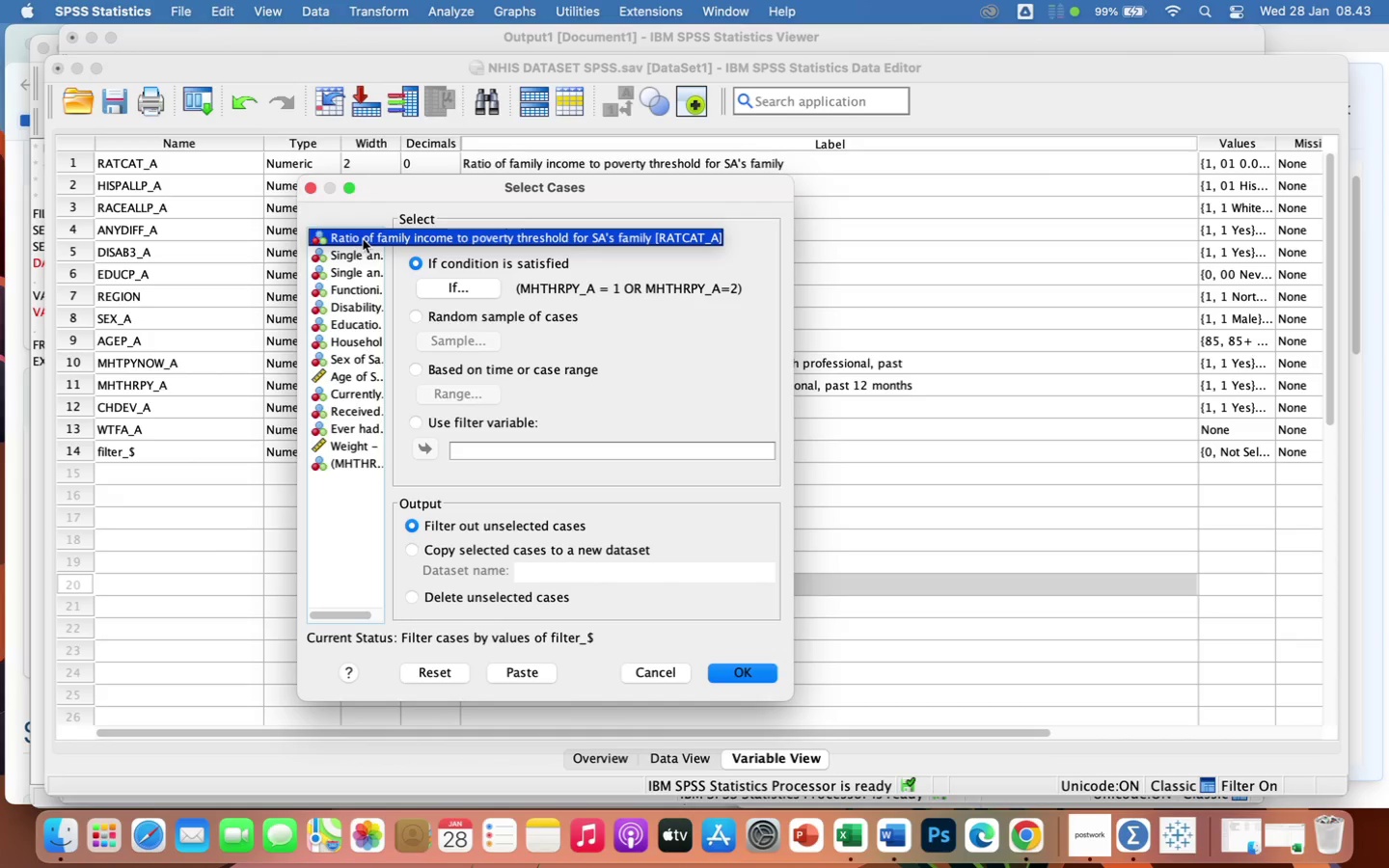 
mouse_move([355, 319])
 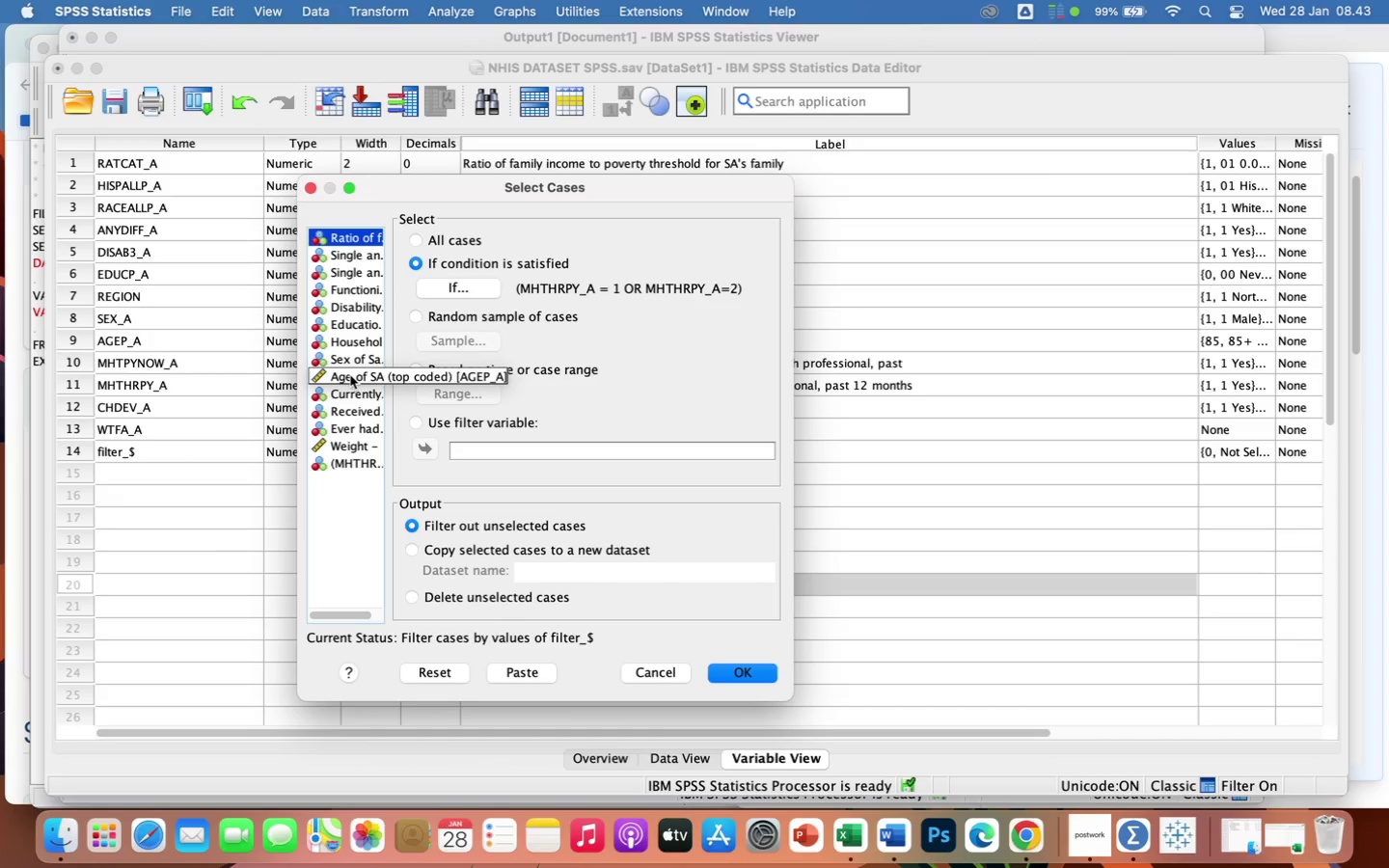 
wait(12.26)
 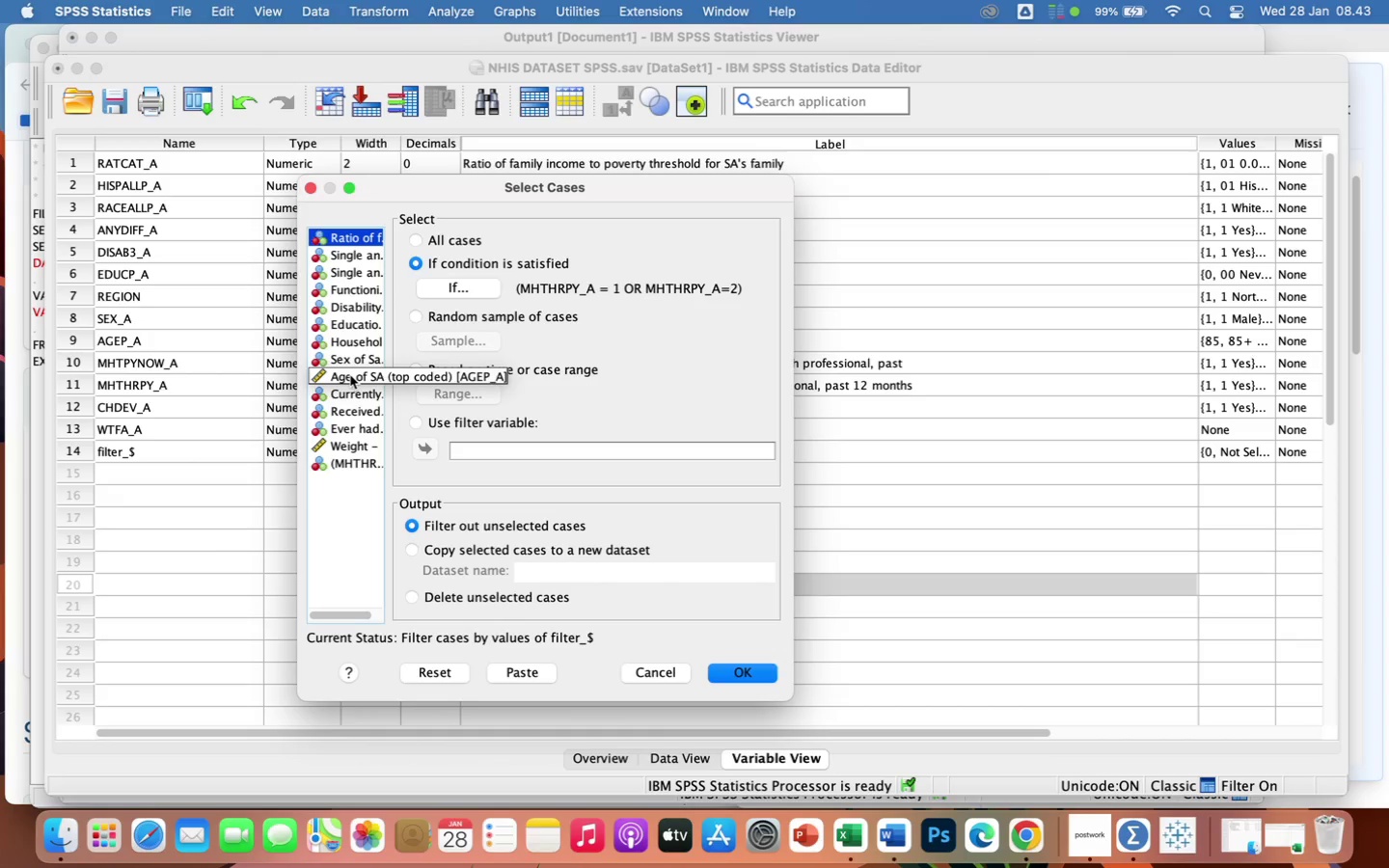 
left_click([348, 361])
 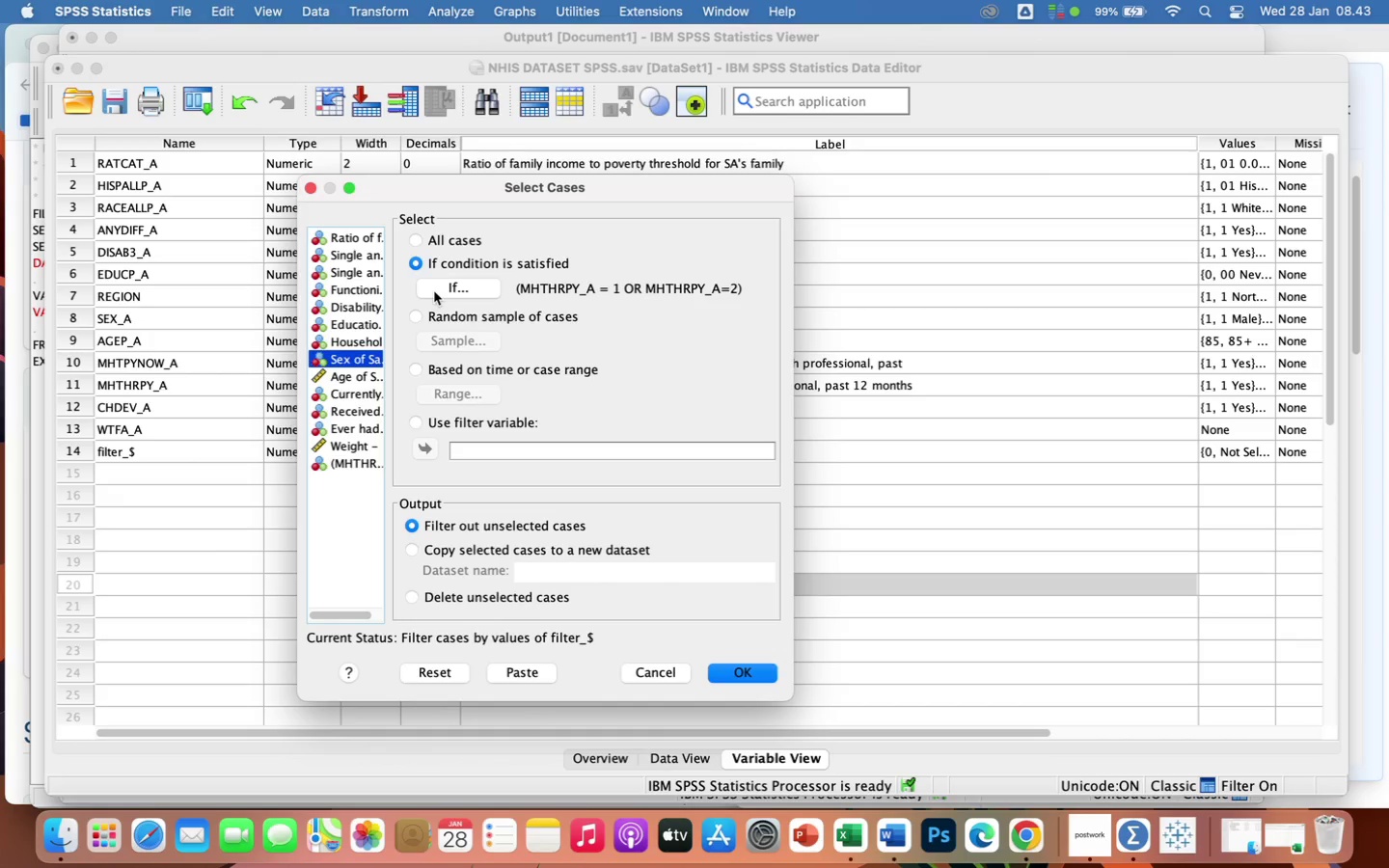 
left_click([434, 291])
 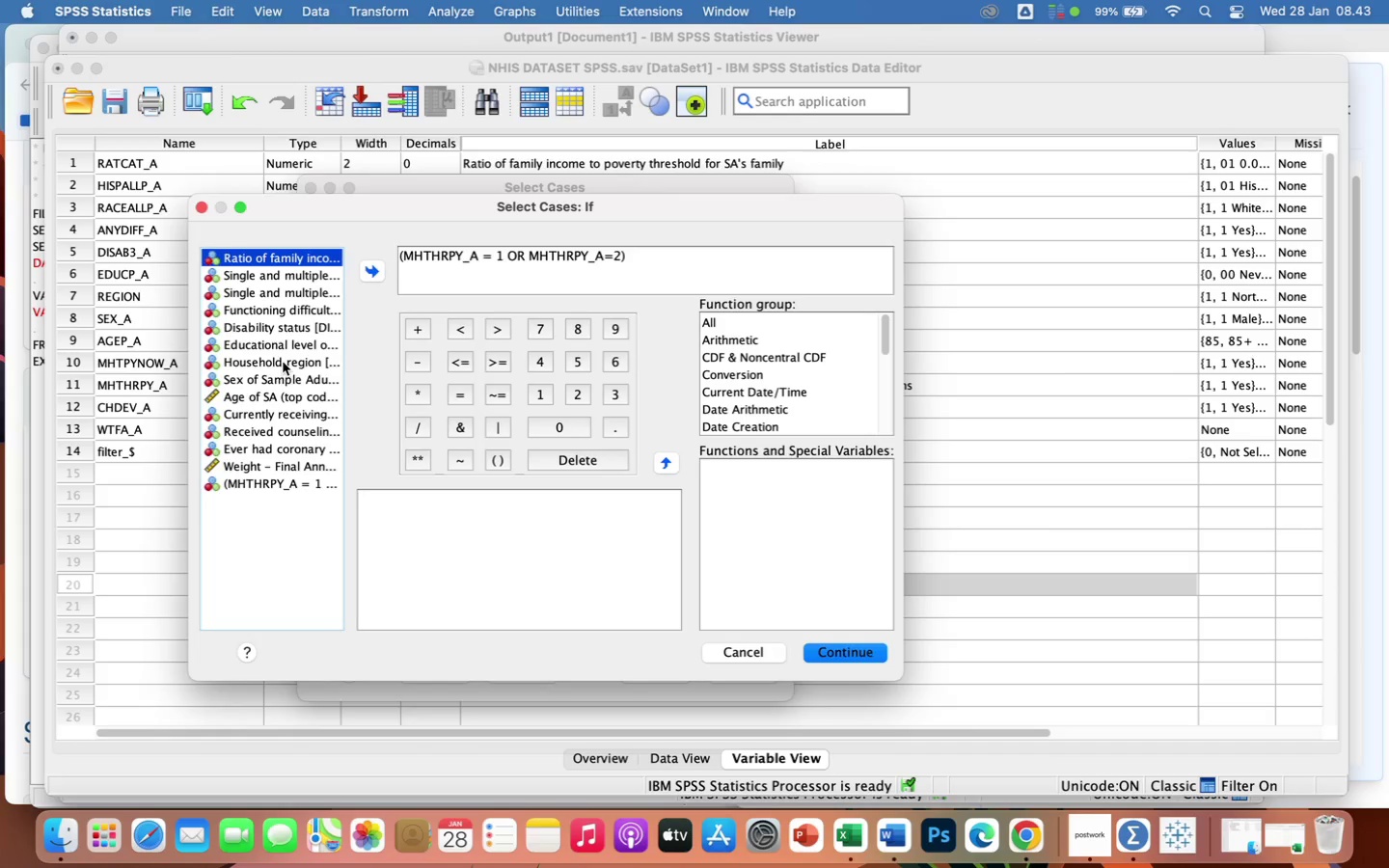 
wait(5.33)
 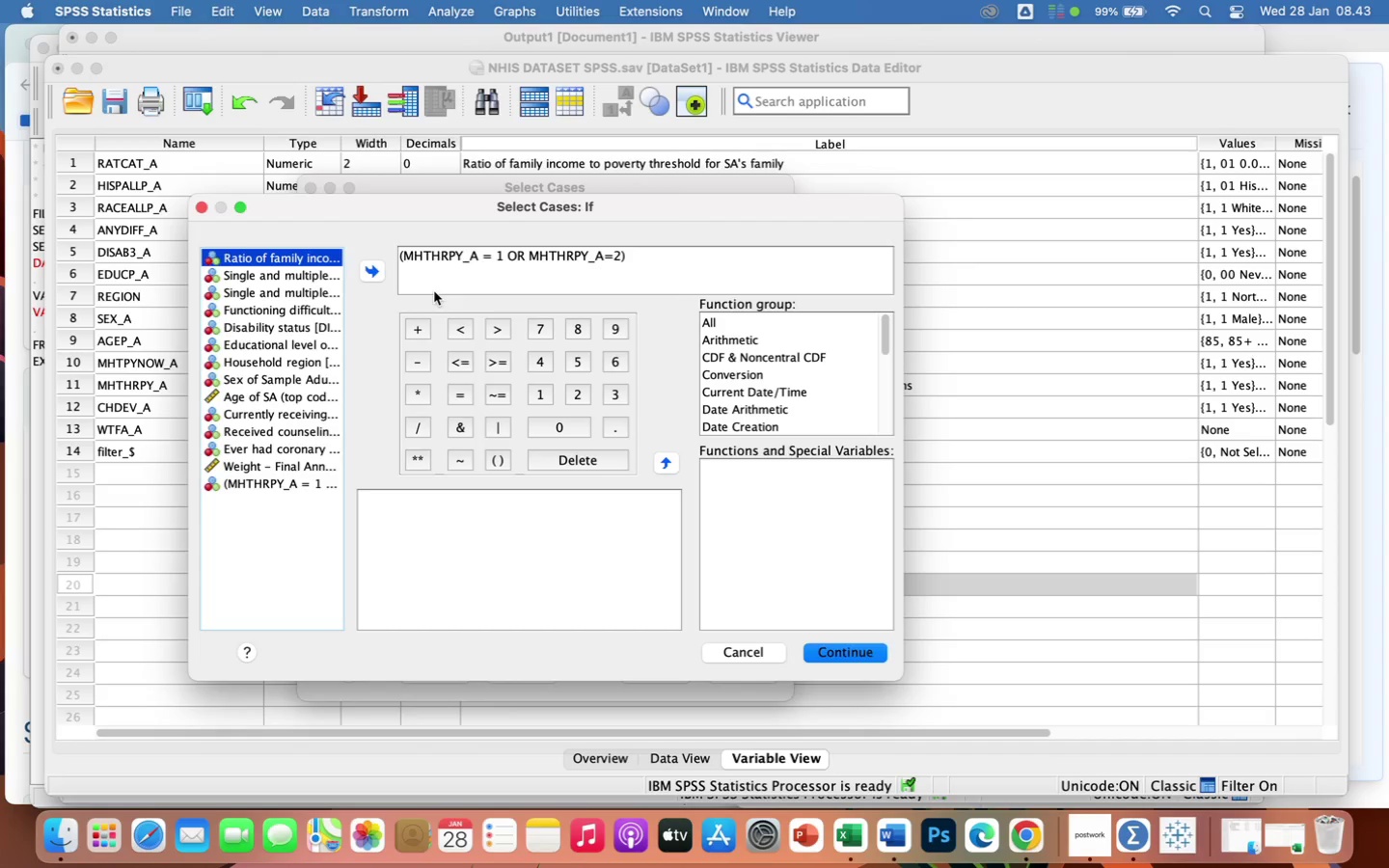 
left_click([635, 255])
 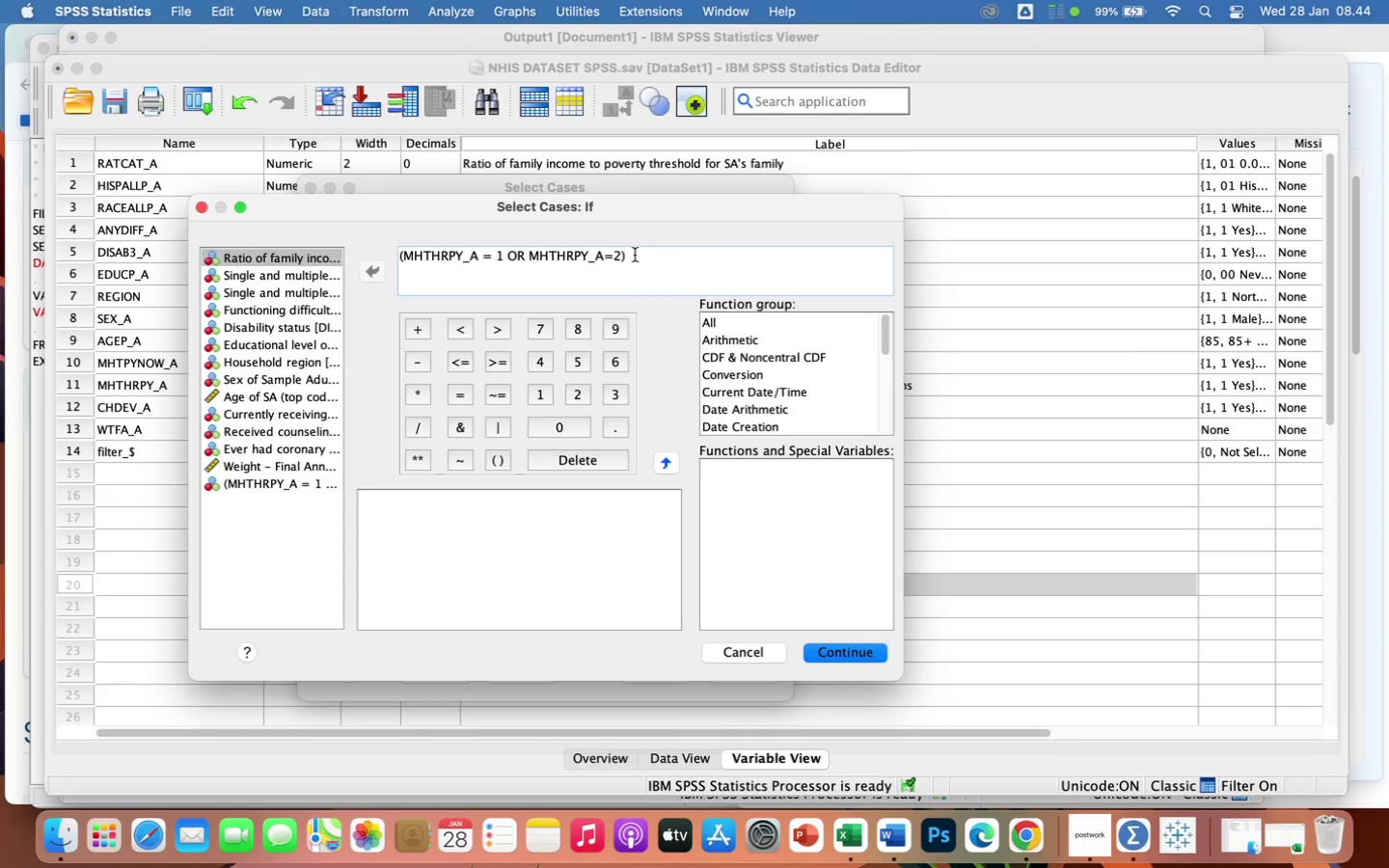 
hold_key(key=Backspace, duration=1.58)
 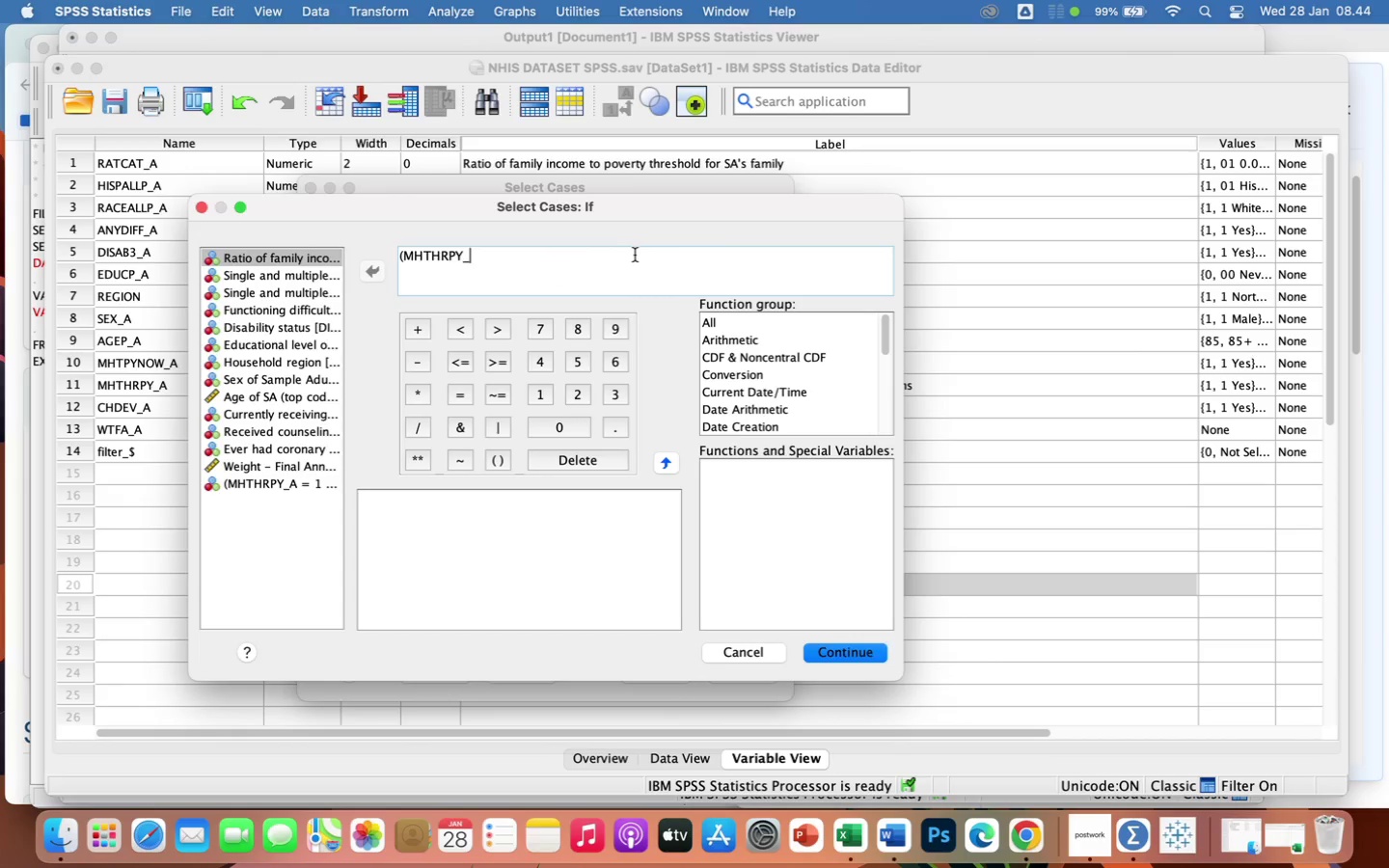 
hold_key(key=Backspace, duration=1.58)
 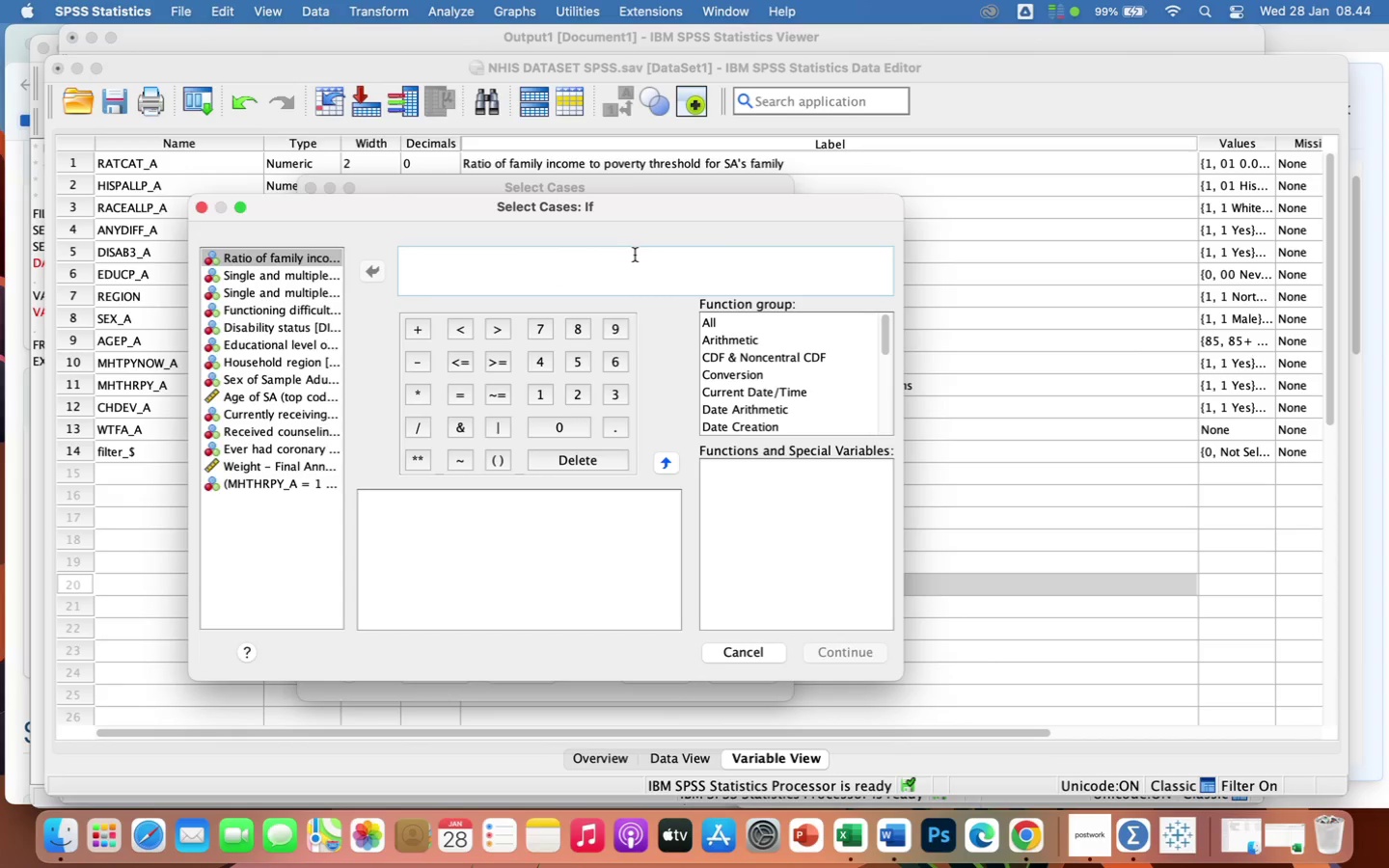 
hold_key(key=Backspace, duration=0.32)
 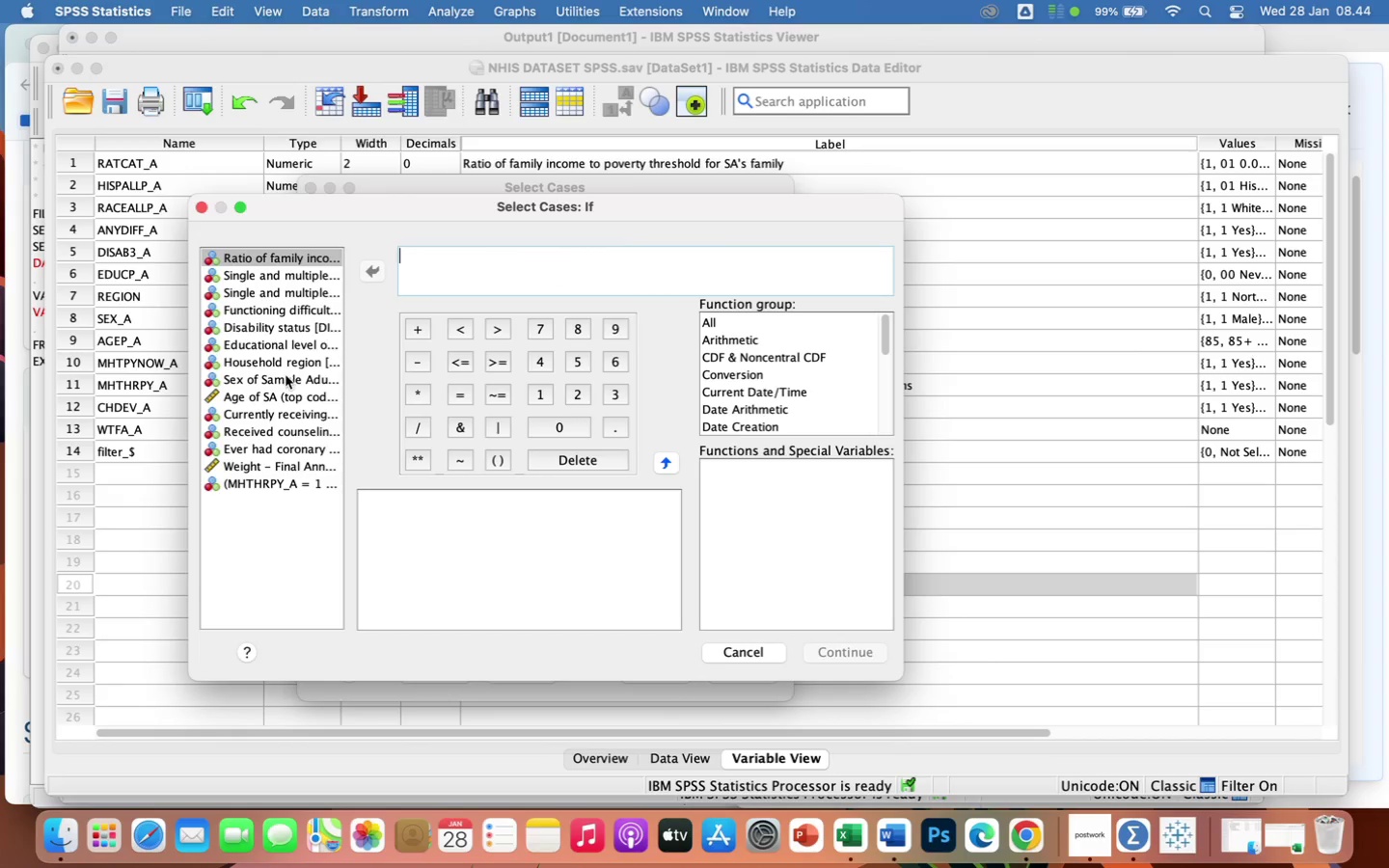 
left_click([286, 381])
 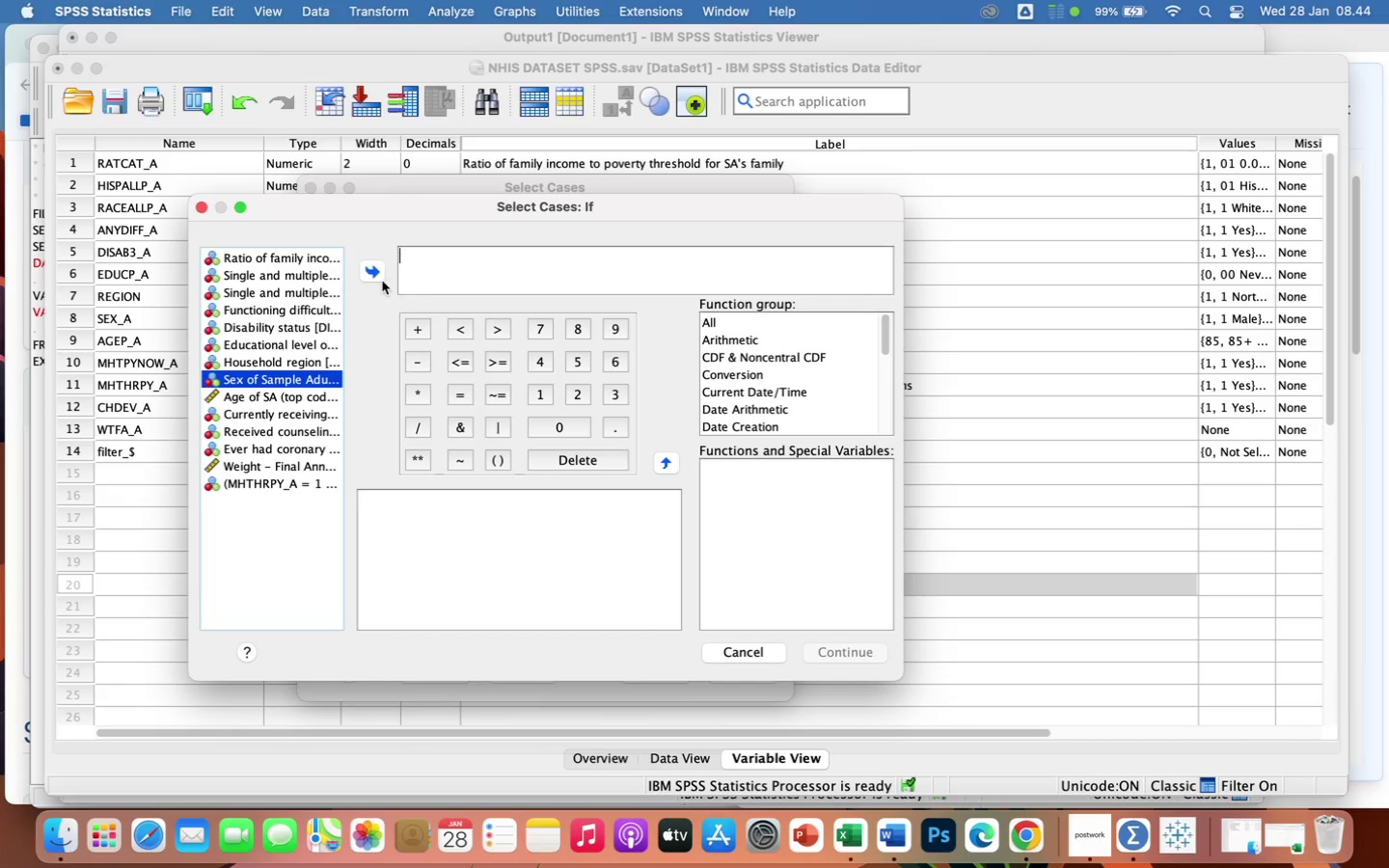 
left_click([377, 271])
 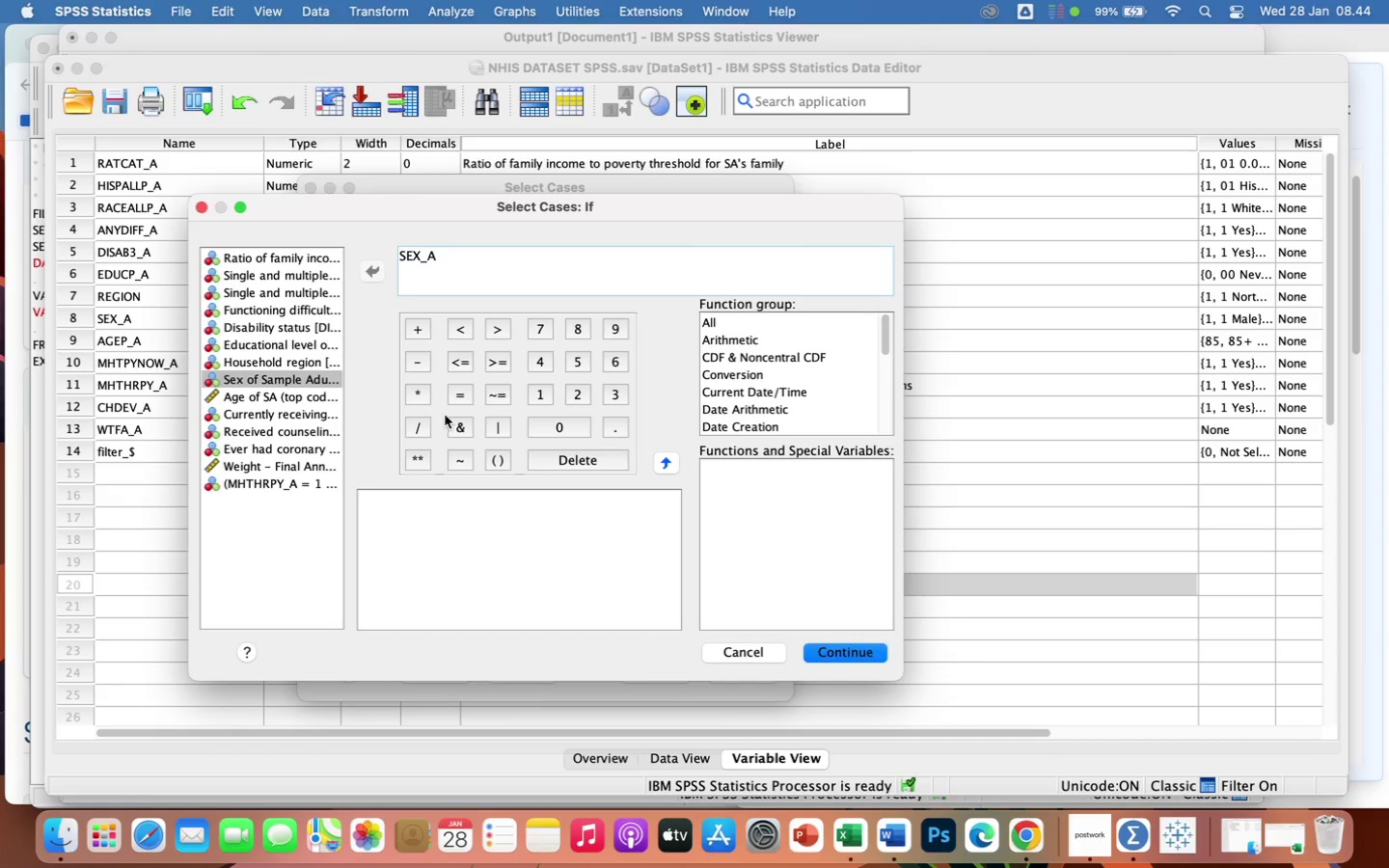 
wait(9.86)
 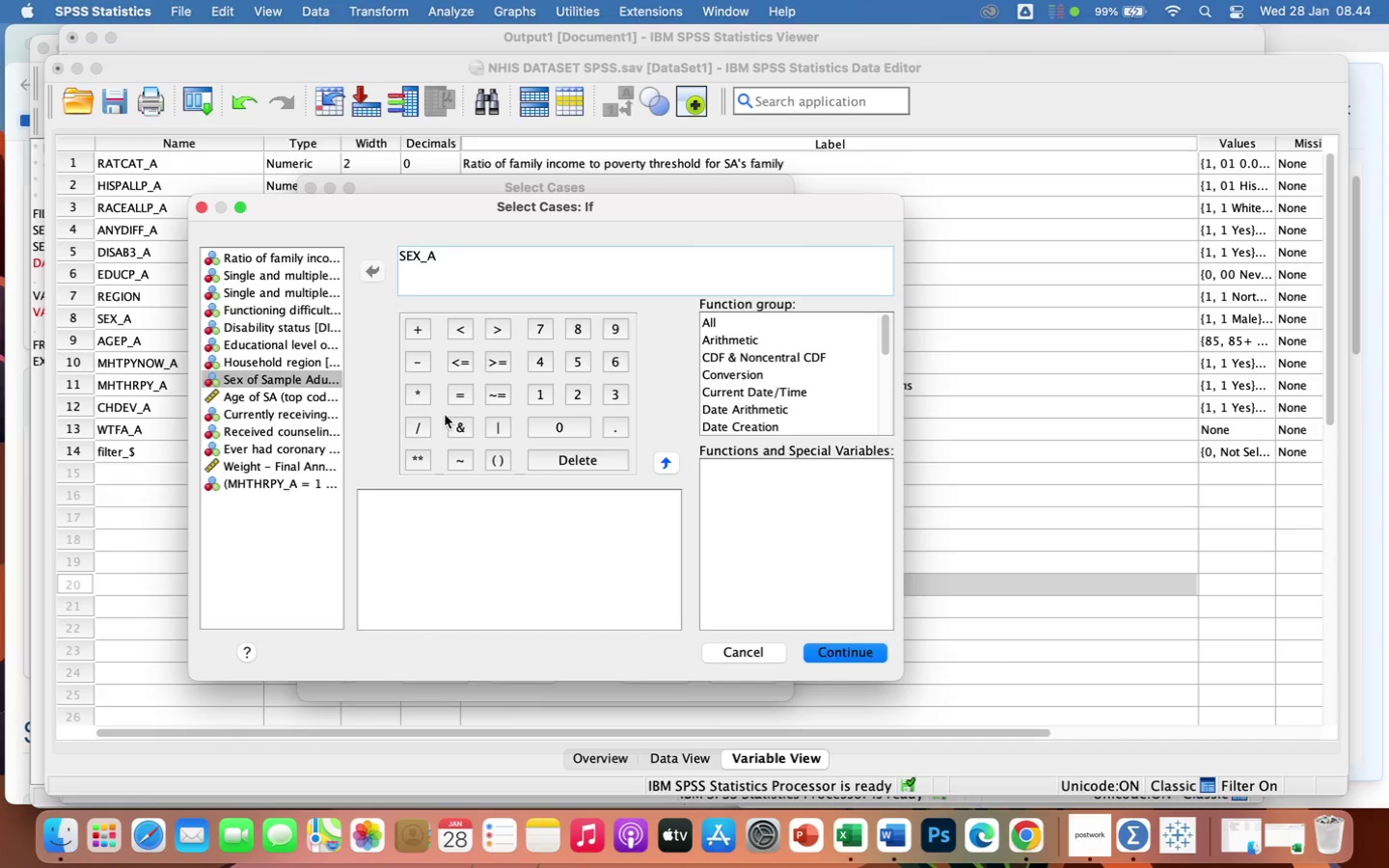 
left_click([494, 330])
 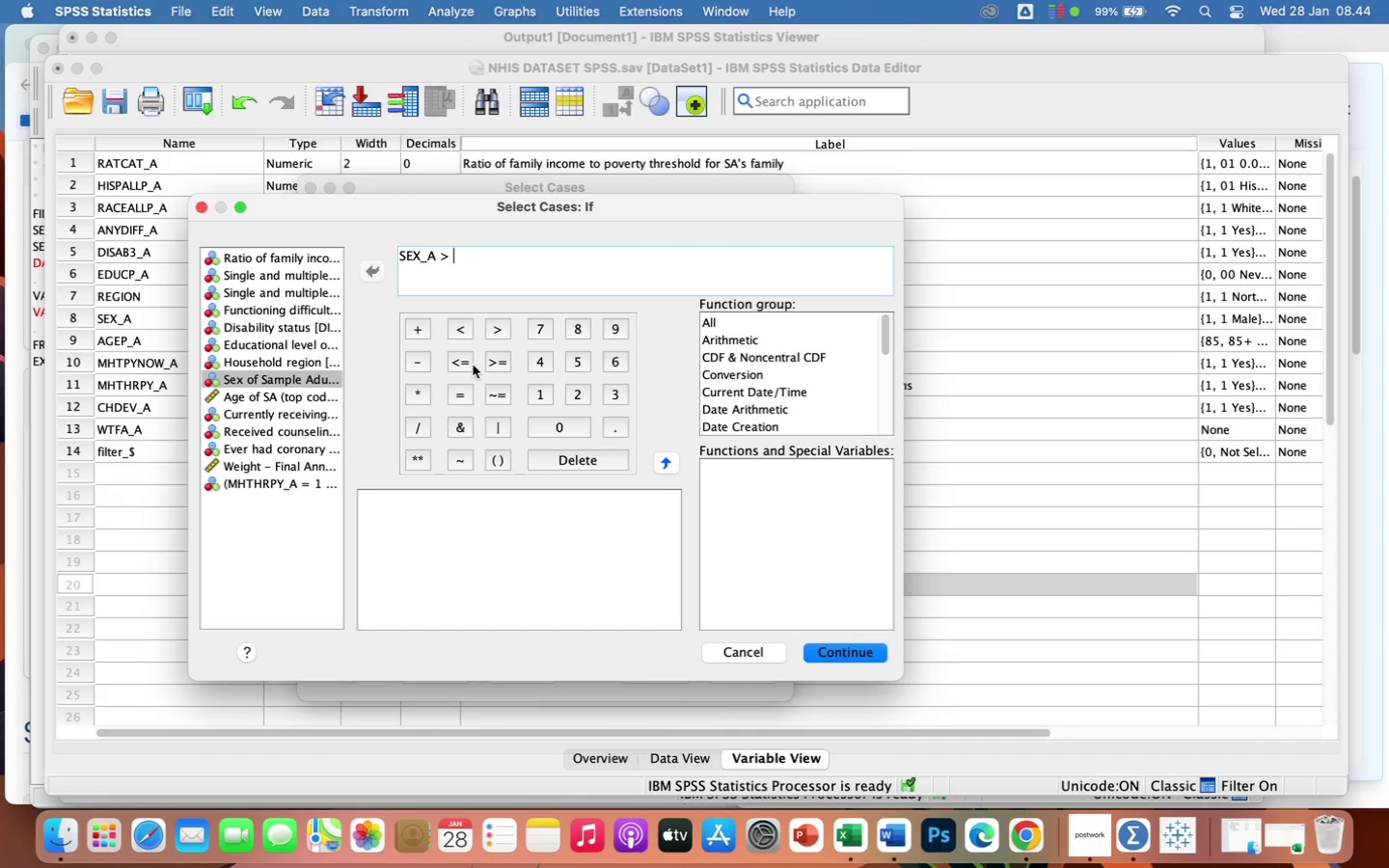 
left_click([557, 462])
 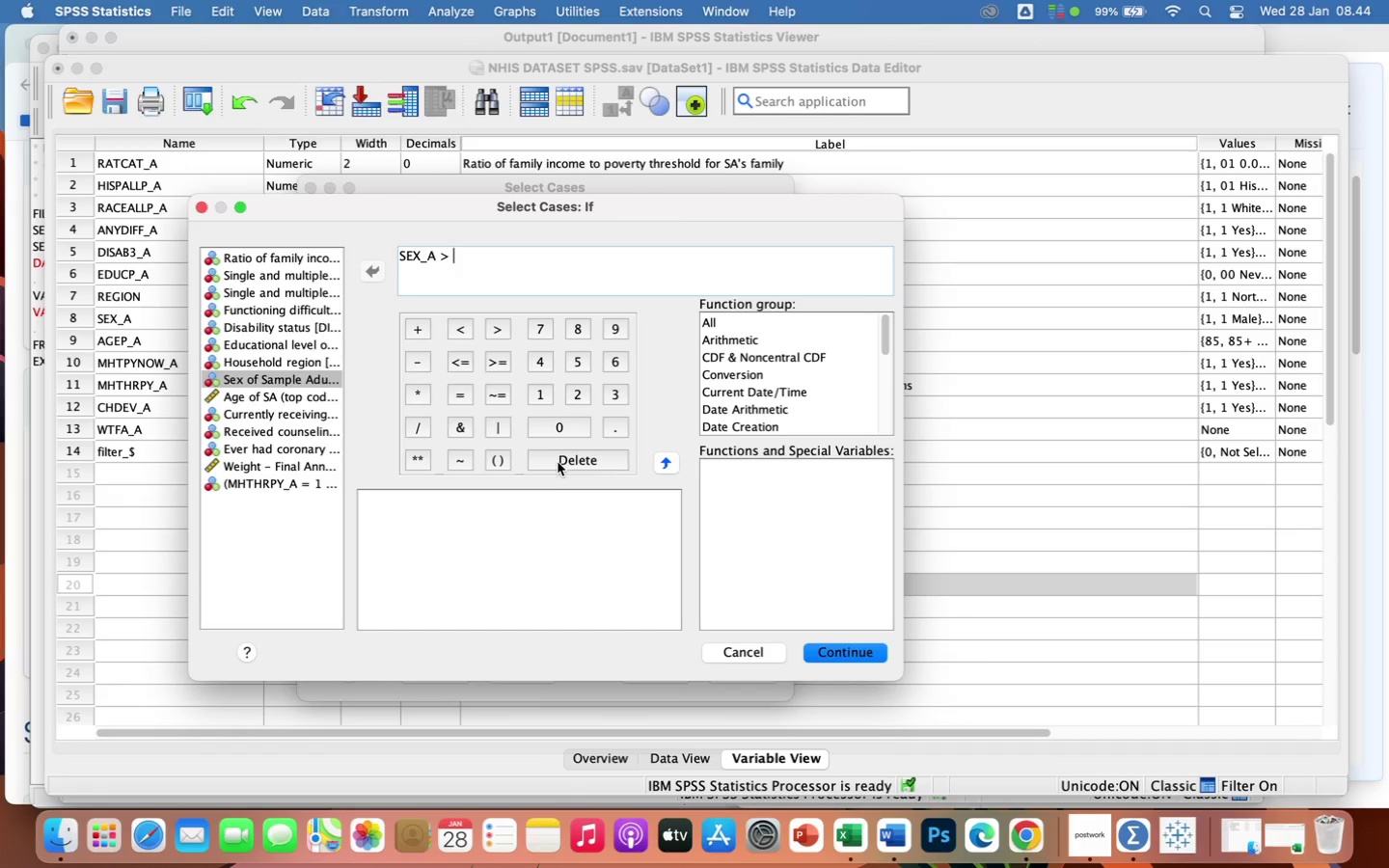 
key(Backspace)
 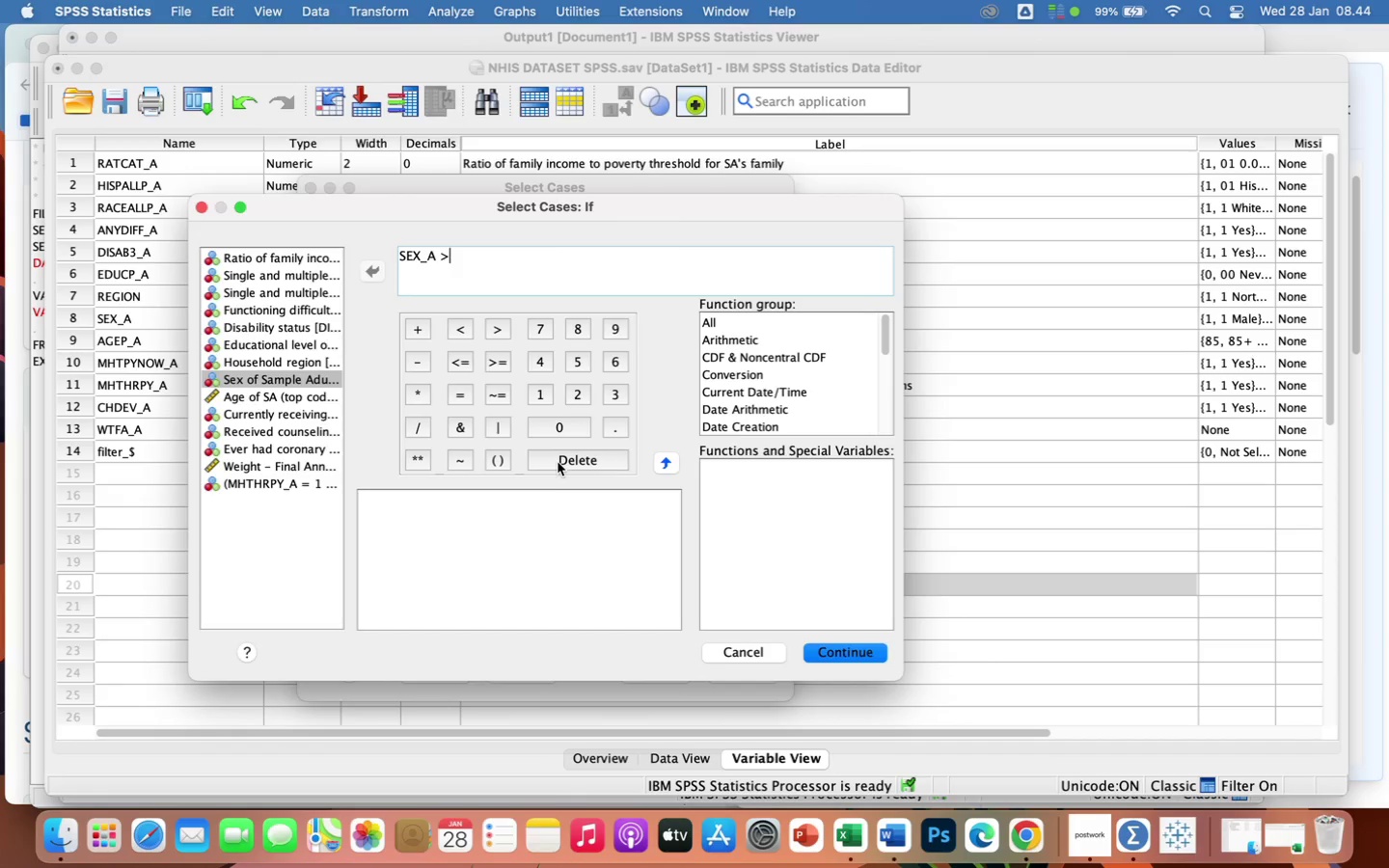 
key(Backspace)
 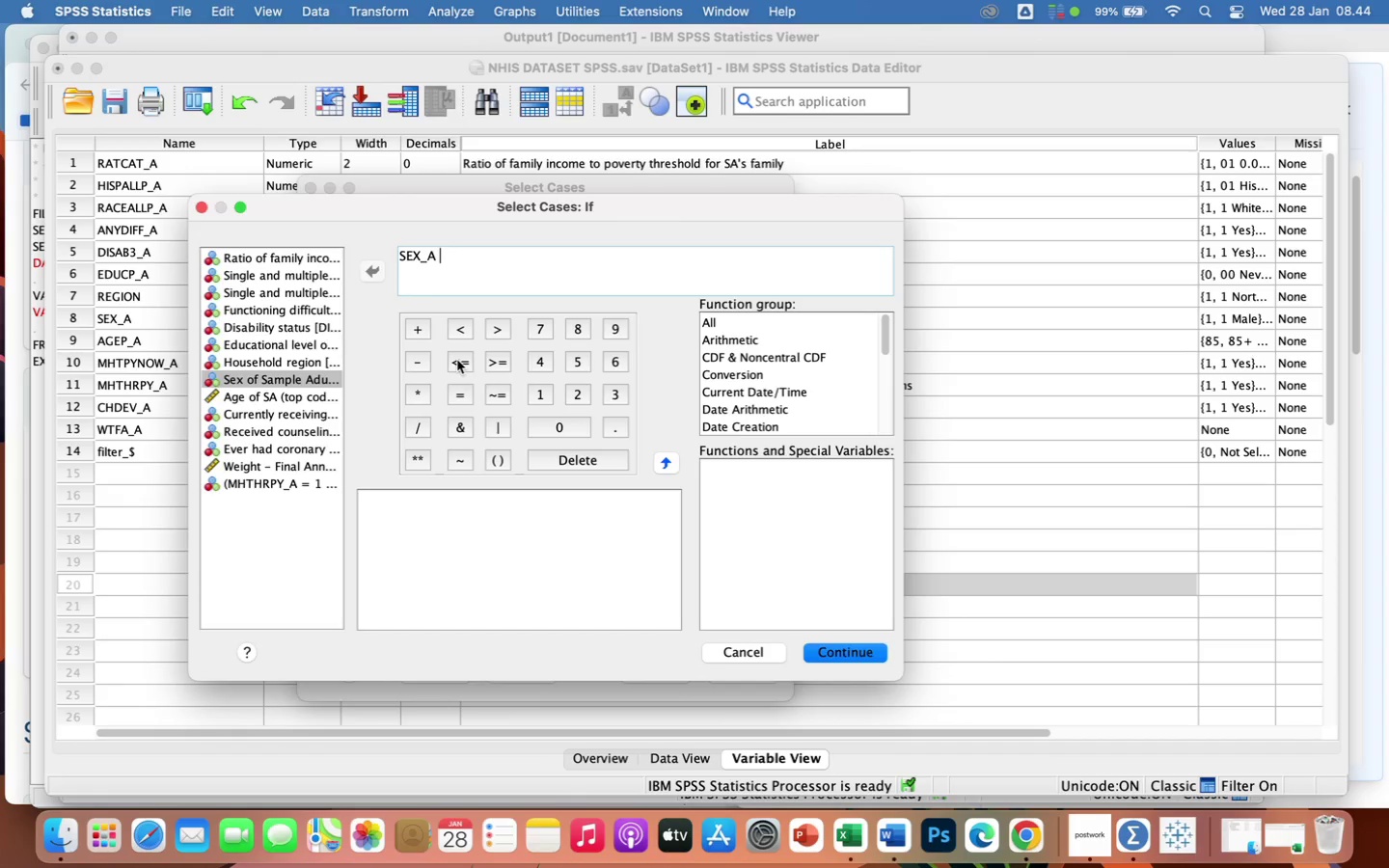 
left_click([498, 360])
 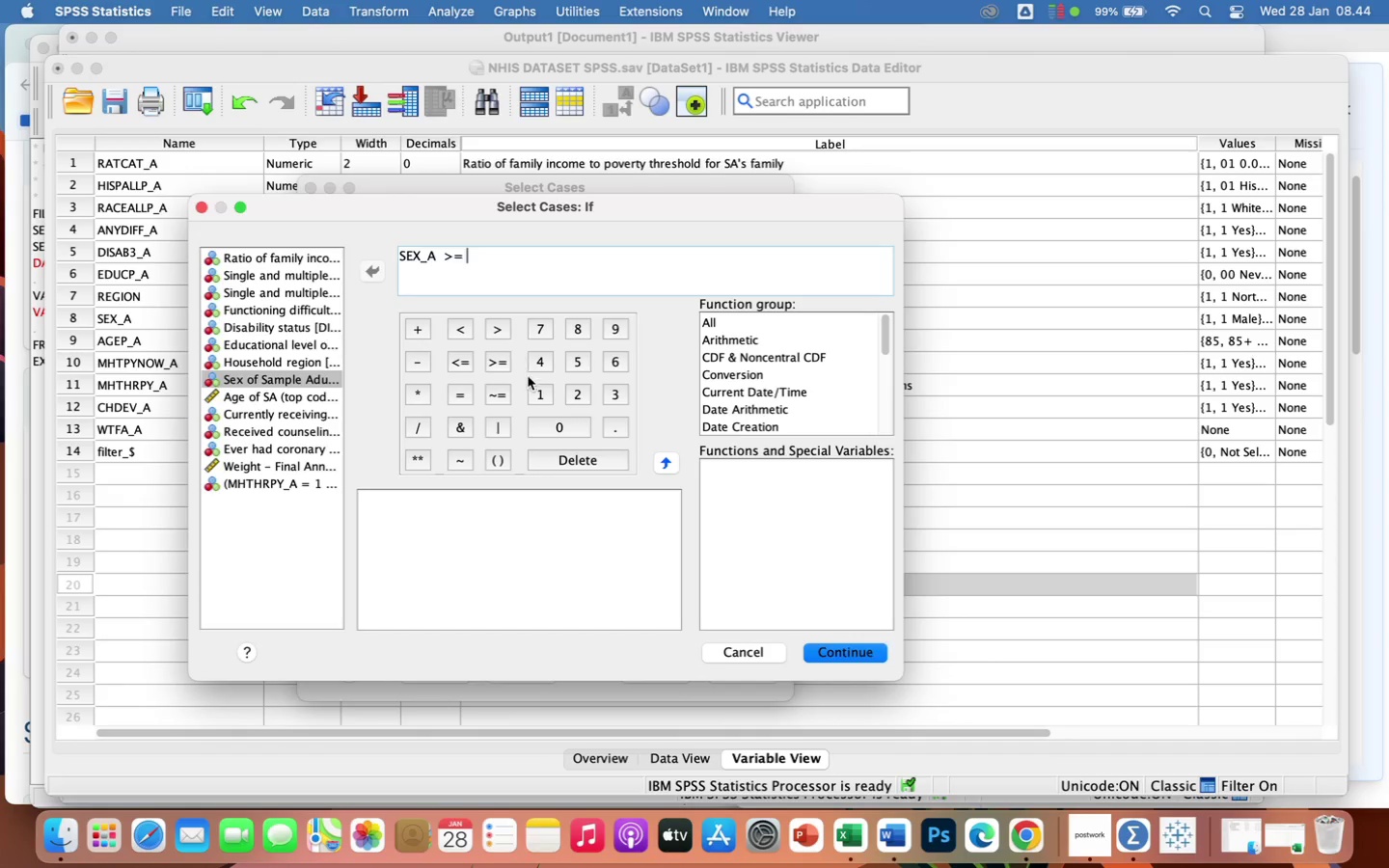 
left_click([541, 389])
 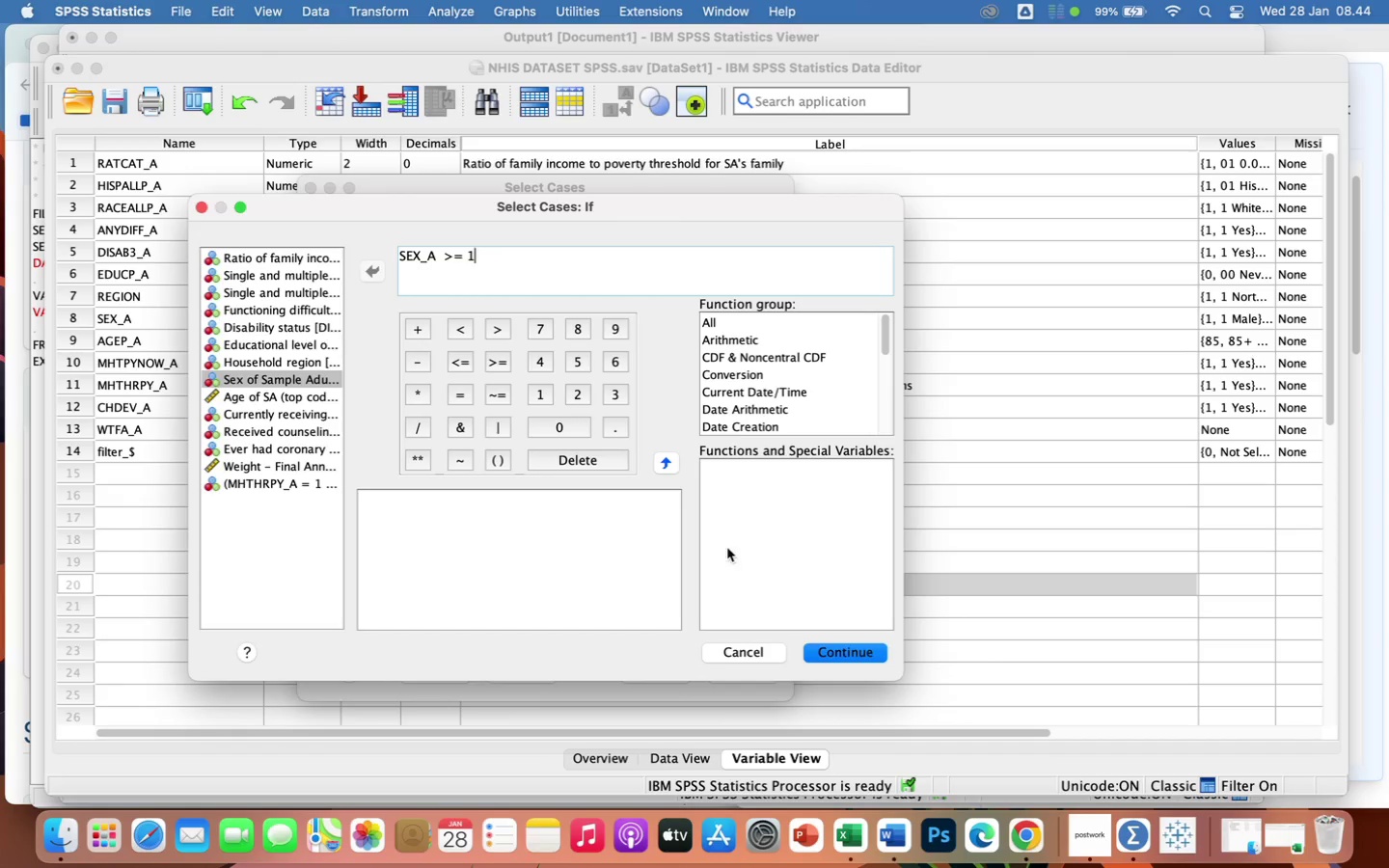 
left_click([846, 653])
 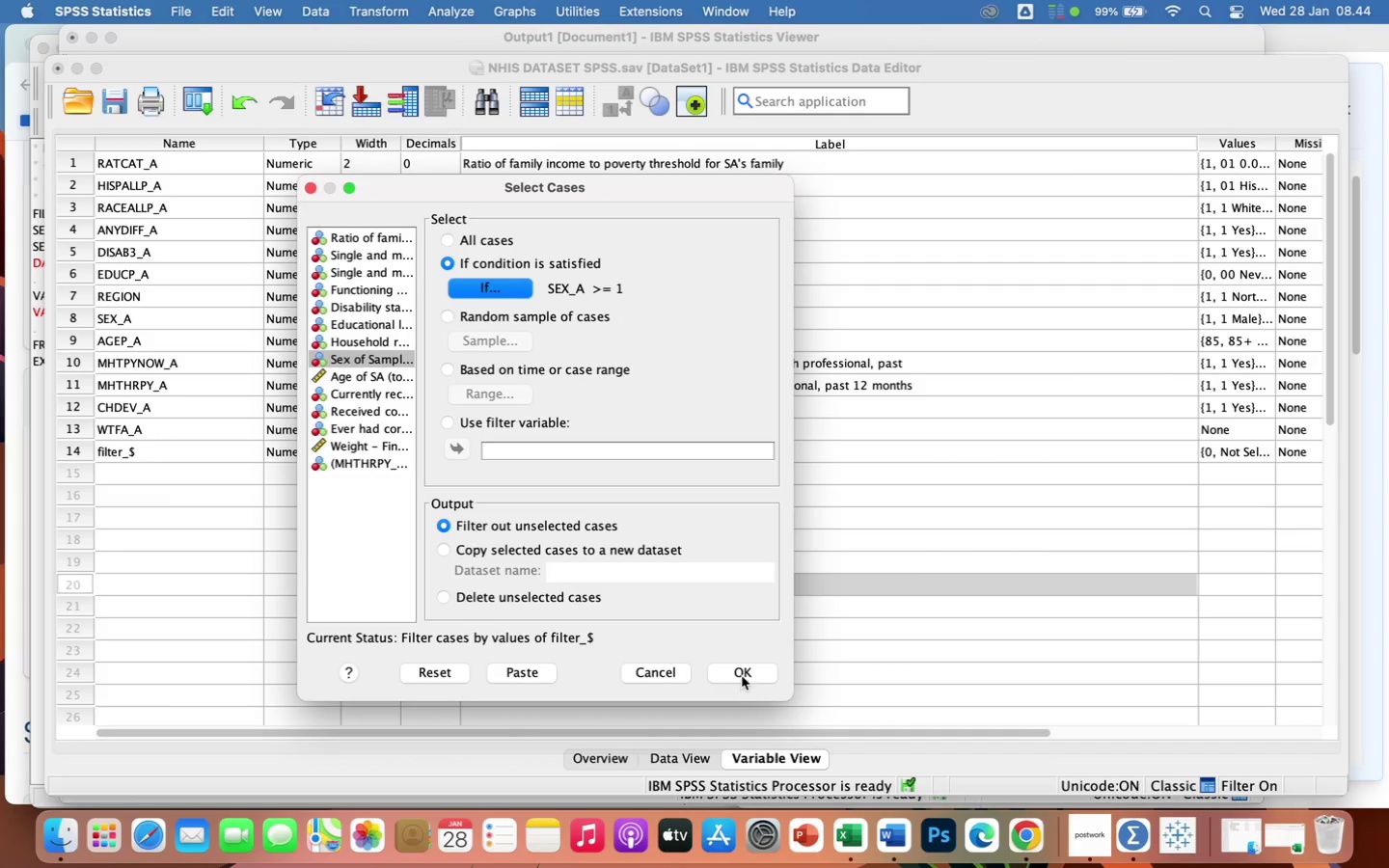 
left_click([742, 674])
 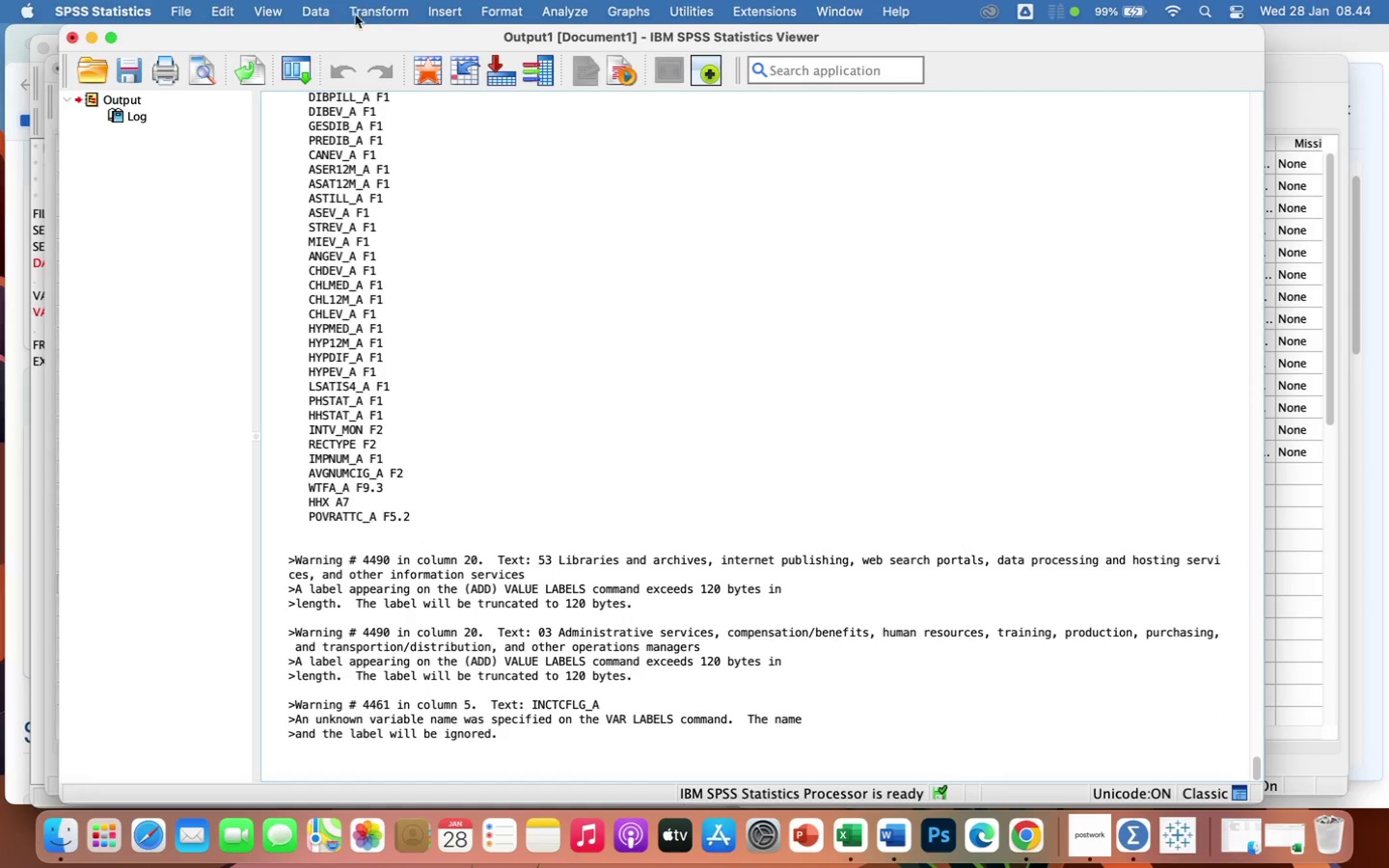 
wait(24.54)
 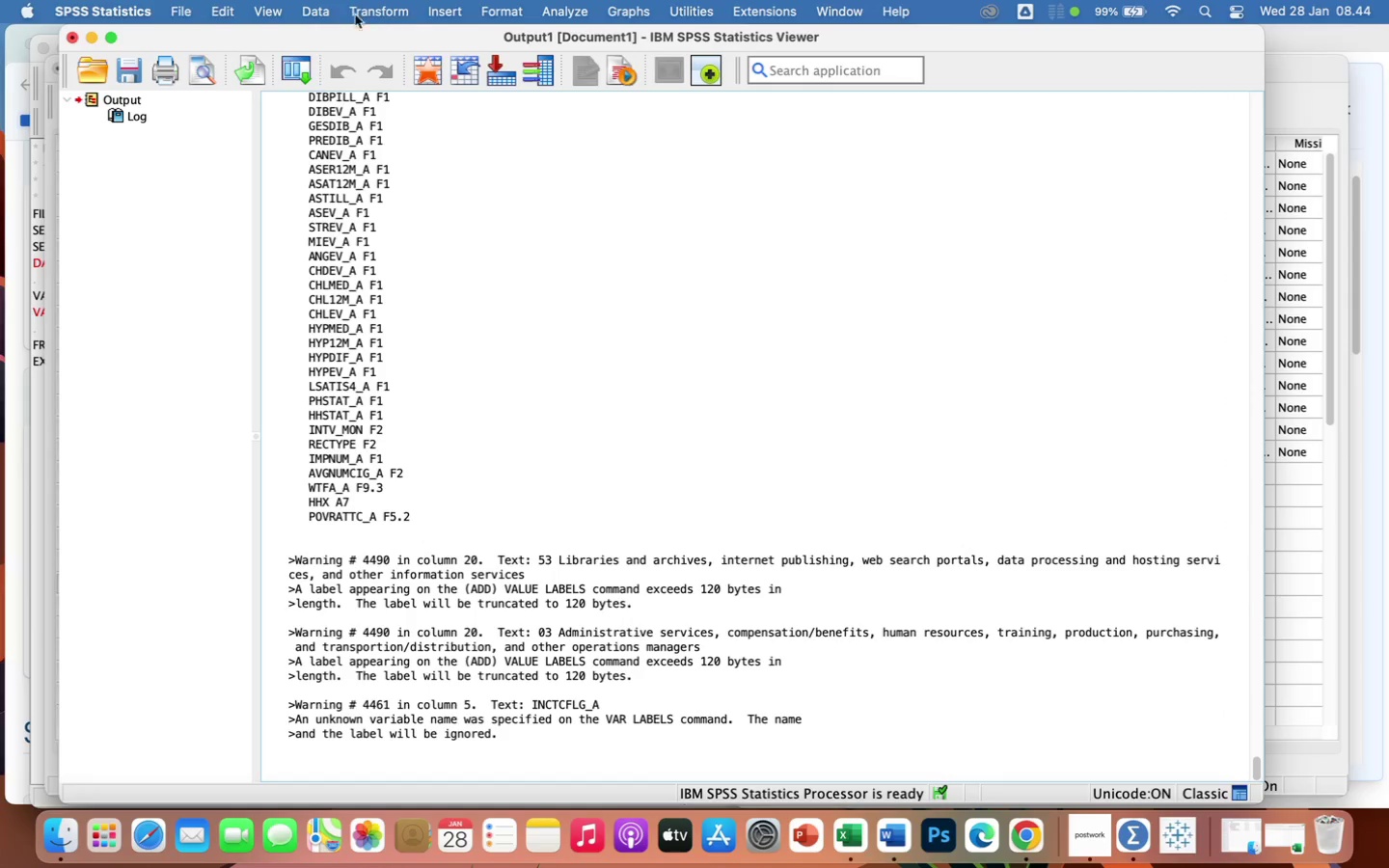 
left_click([317, 10])
 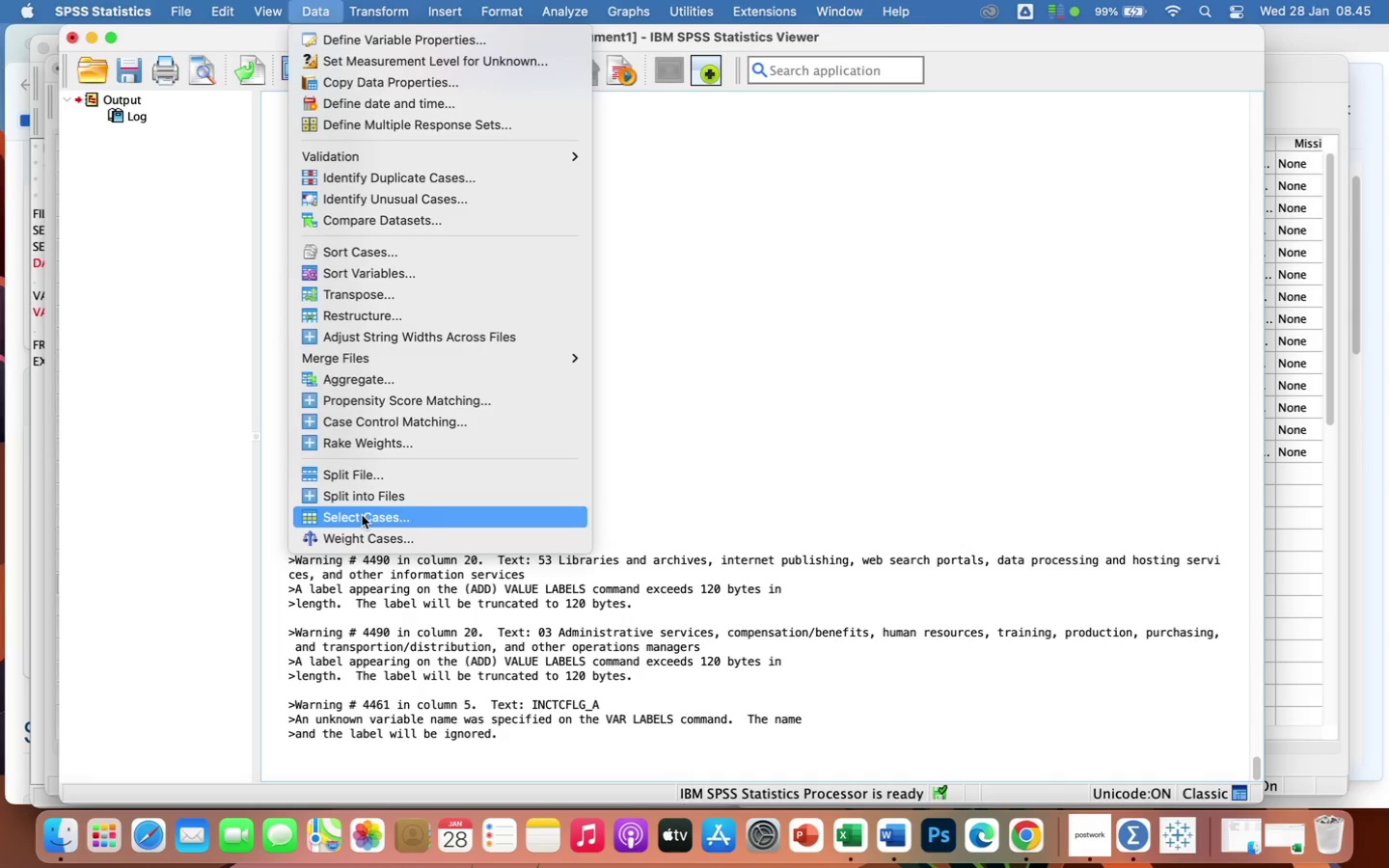 
left_click([362, 515])
 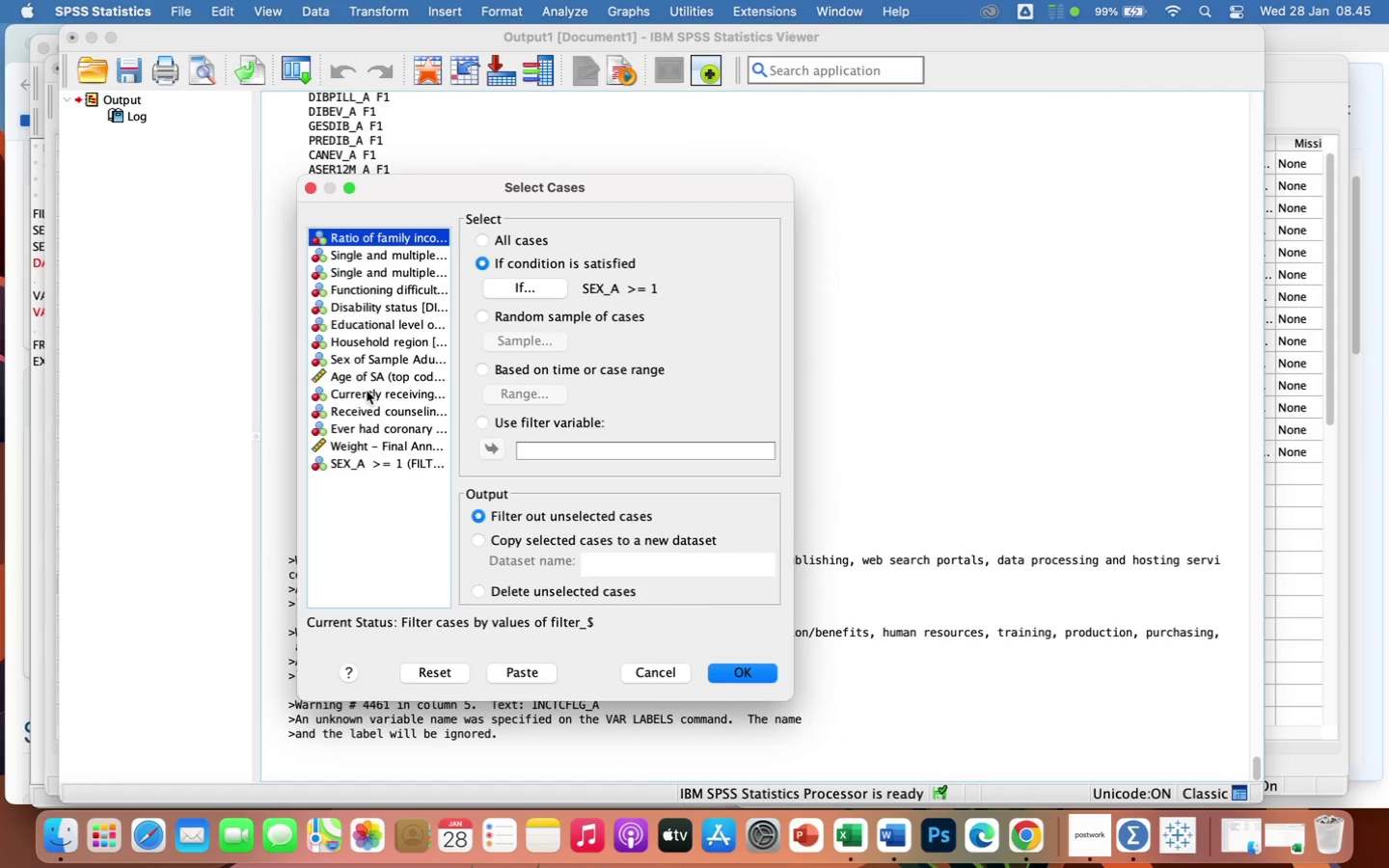 
wait(5.48)
 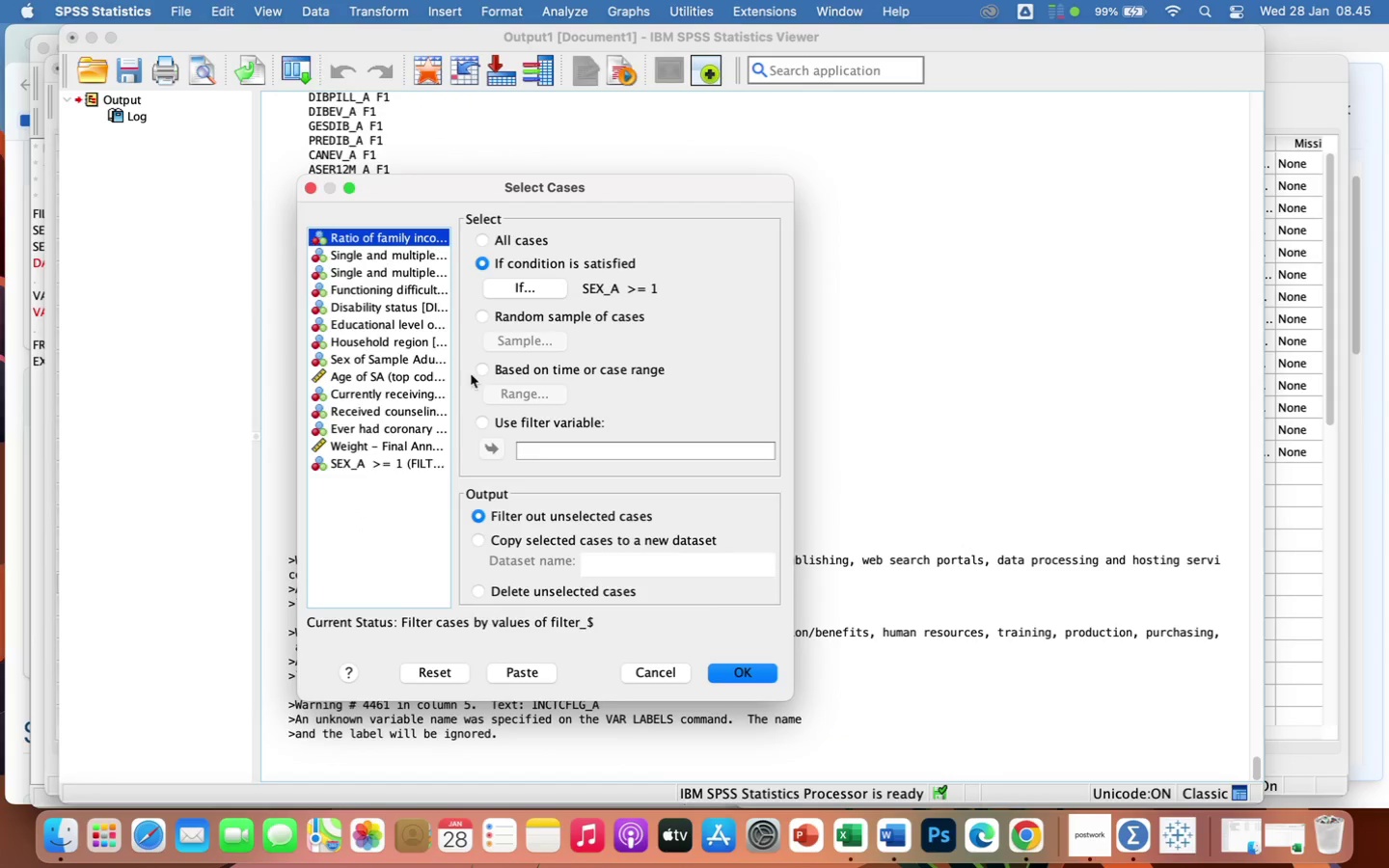 
left_click([353, 327])
 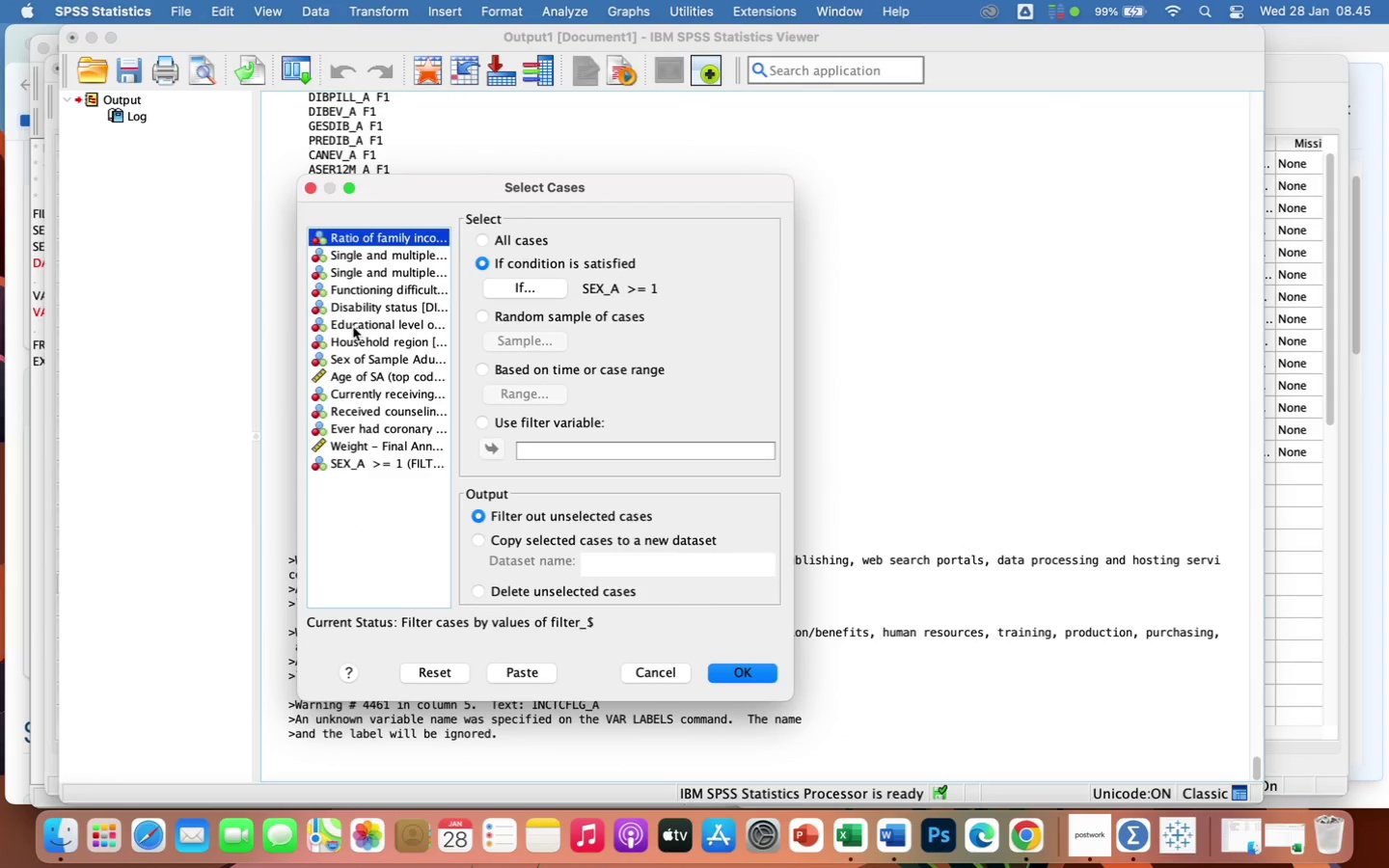 
left_click([353, 327])
 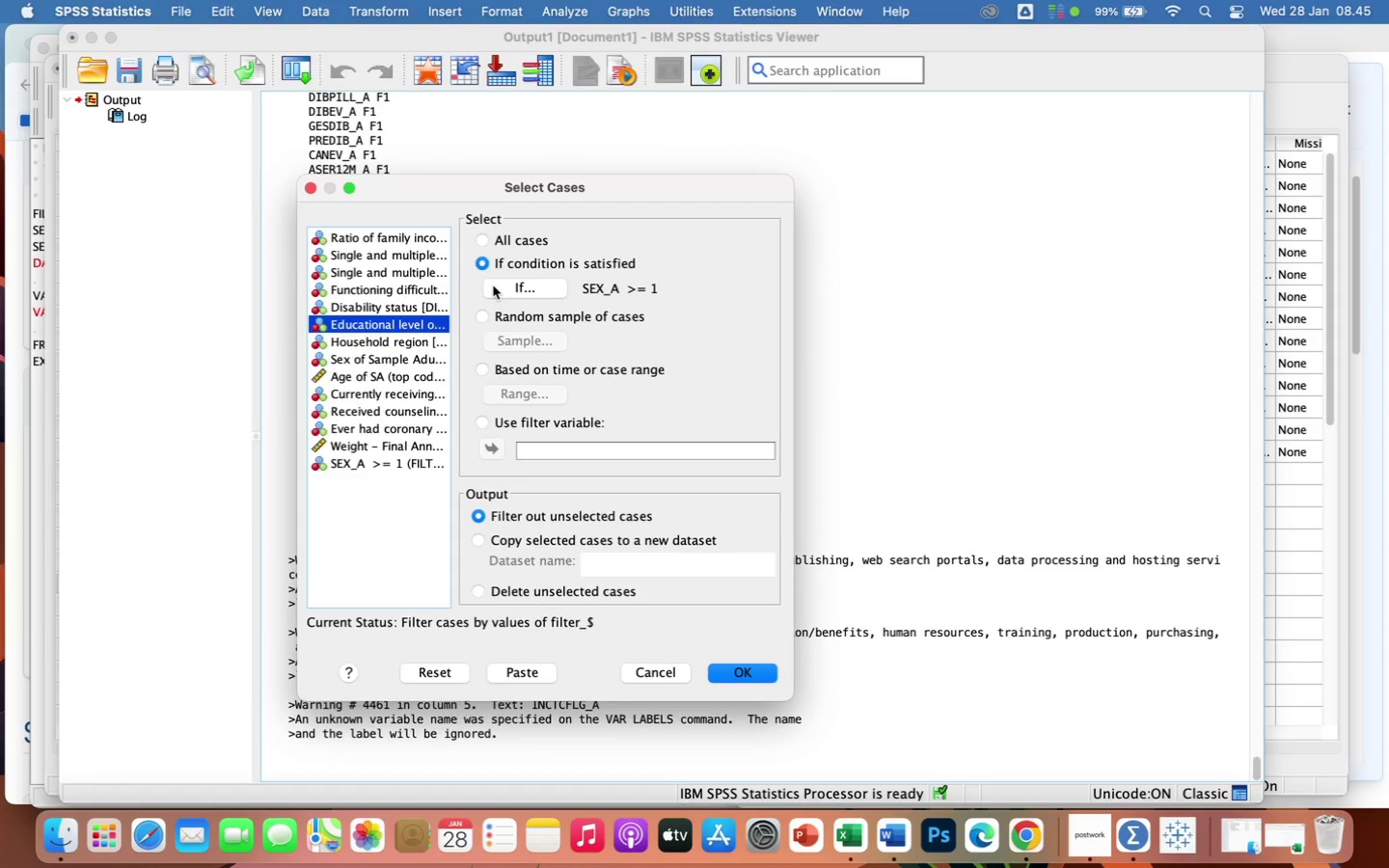 
left_click([501, 287])
 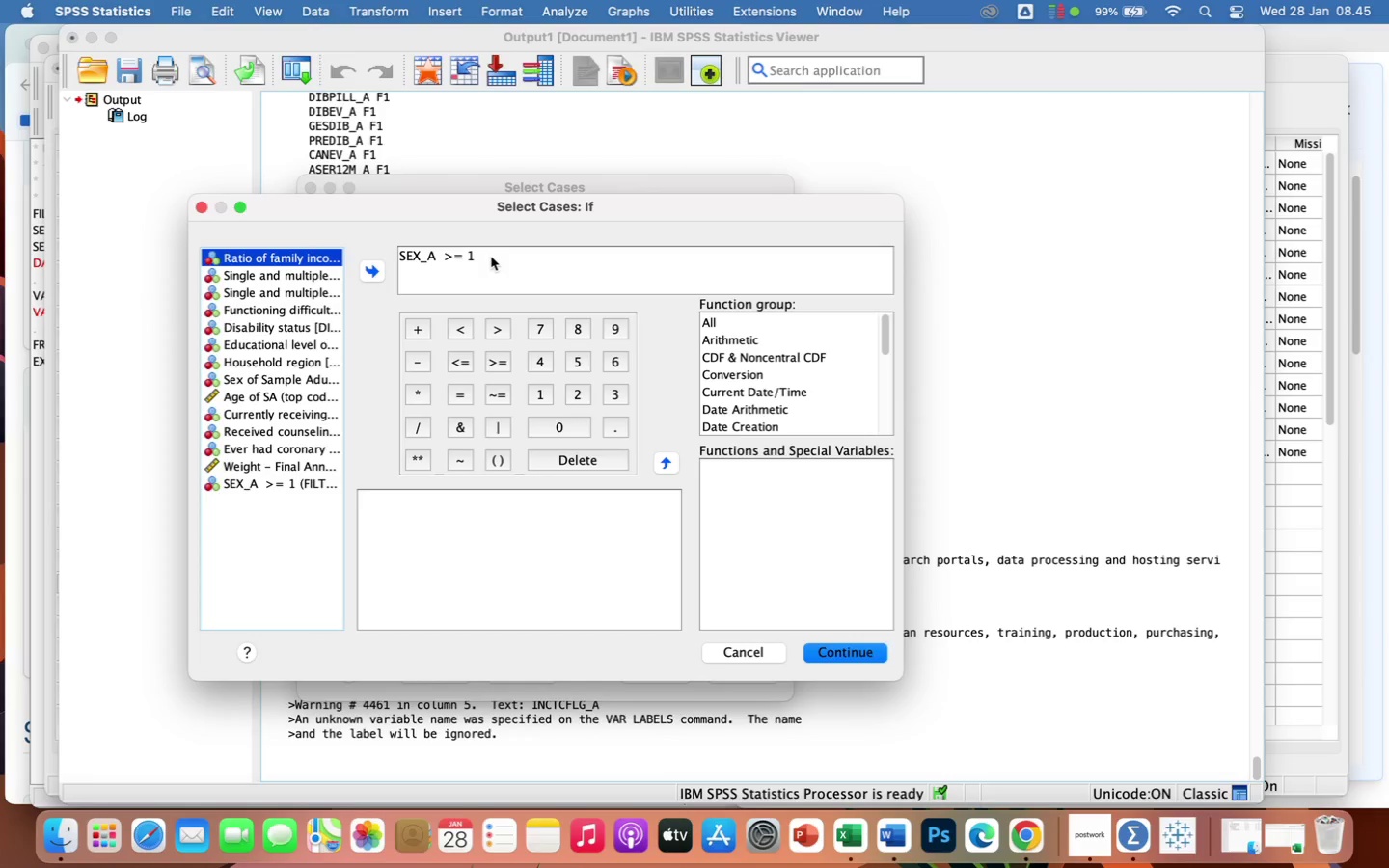 
left_click([491, 257])
 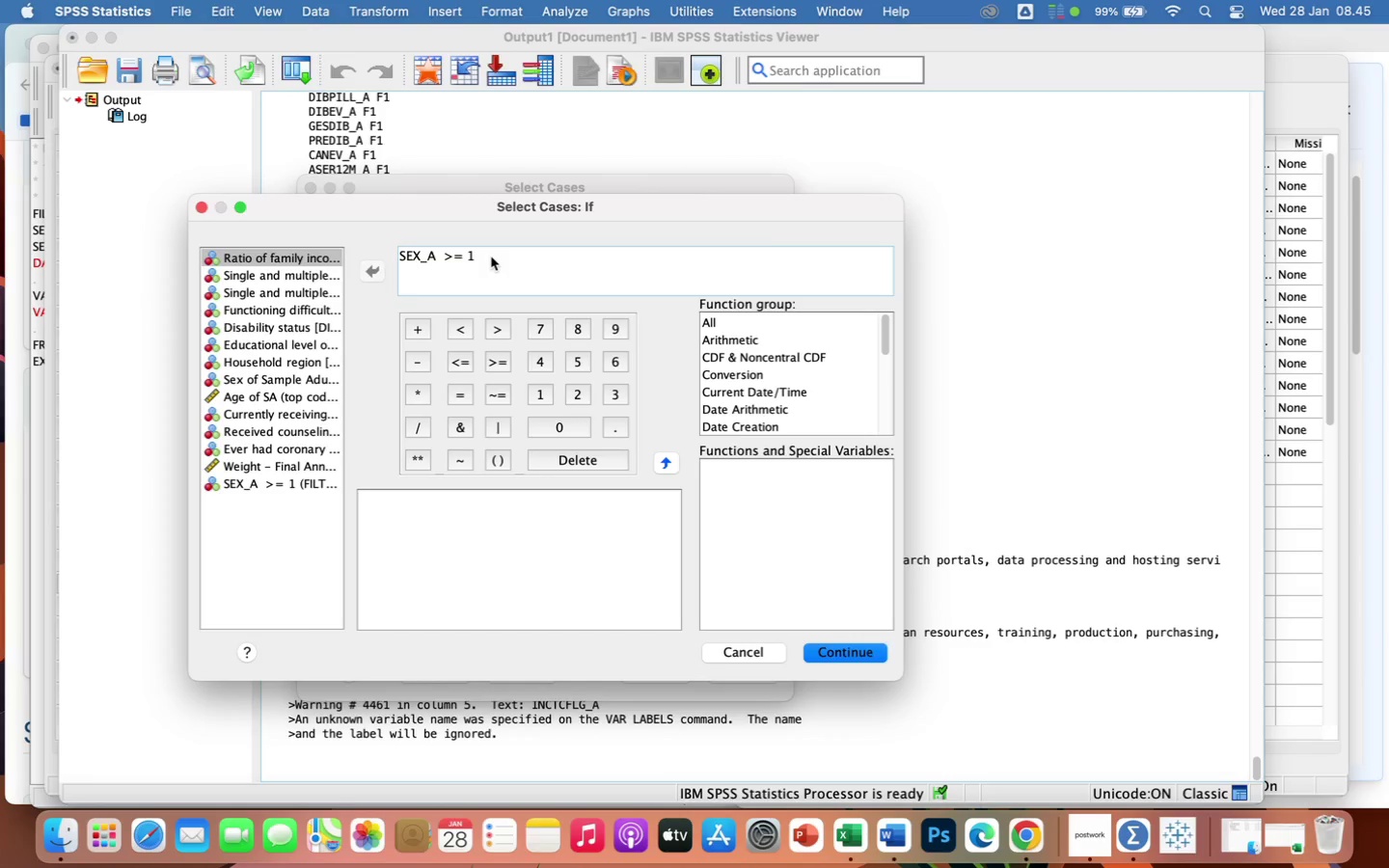 
hold_key(key=Backspace, duration=1.54)
 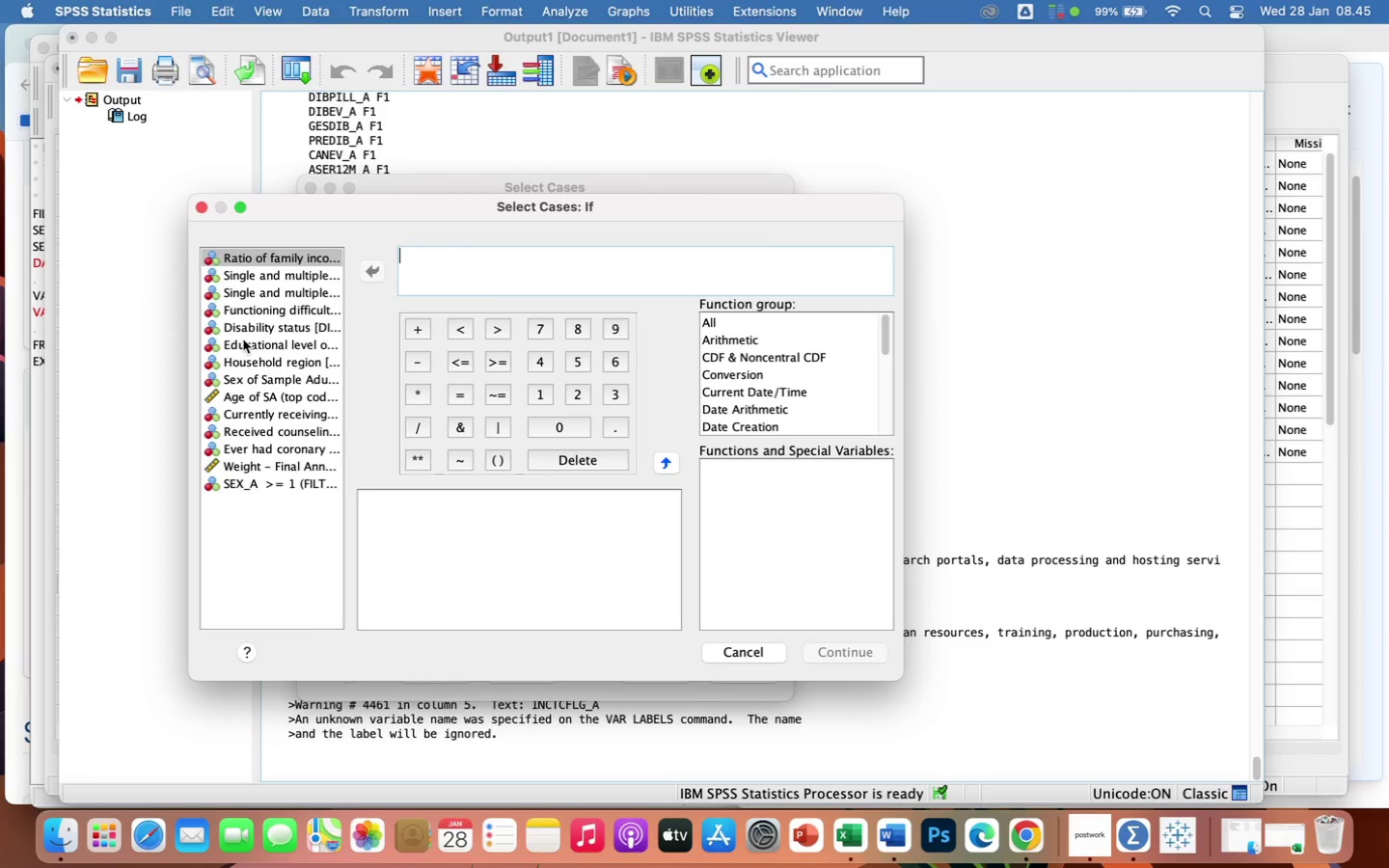 
wait(5.41)
 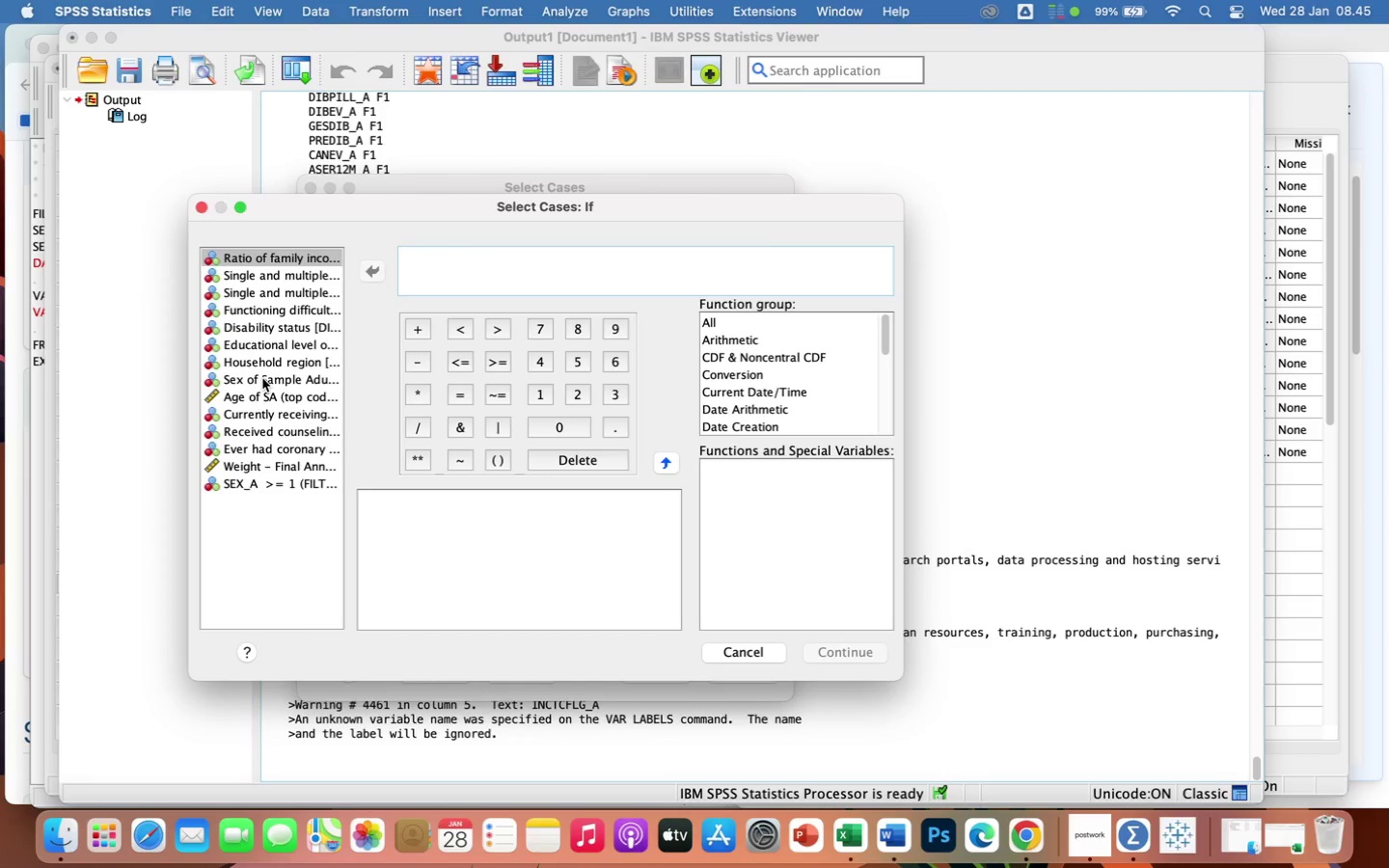 
left_click([248, 341])
 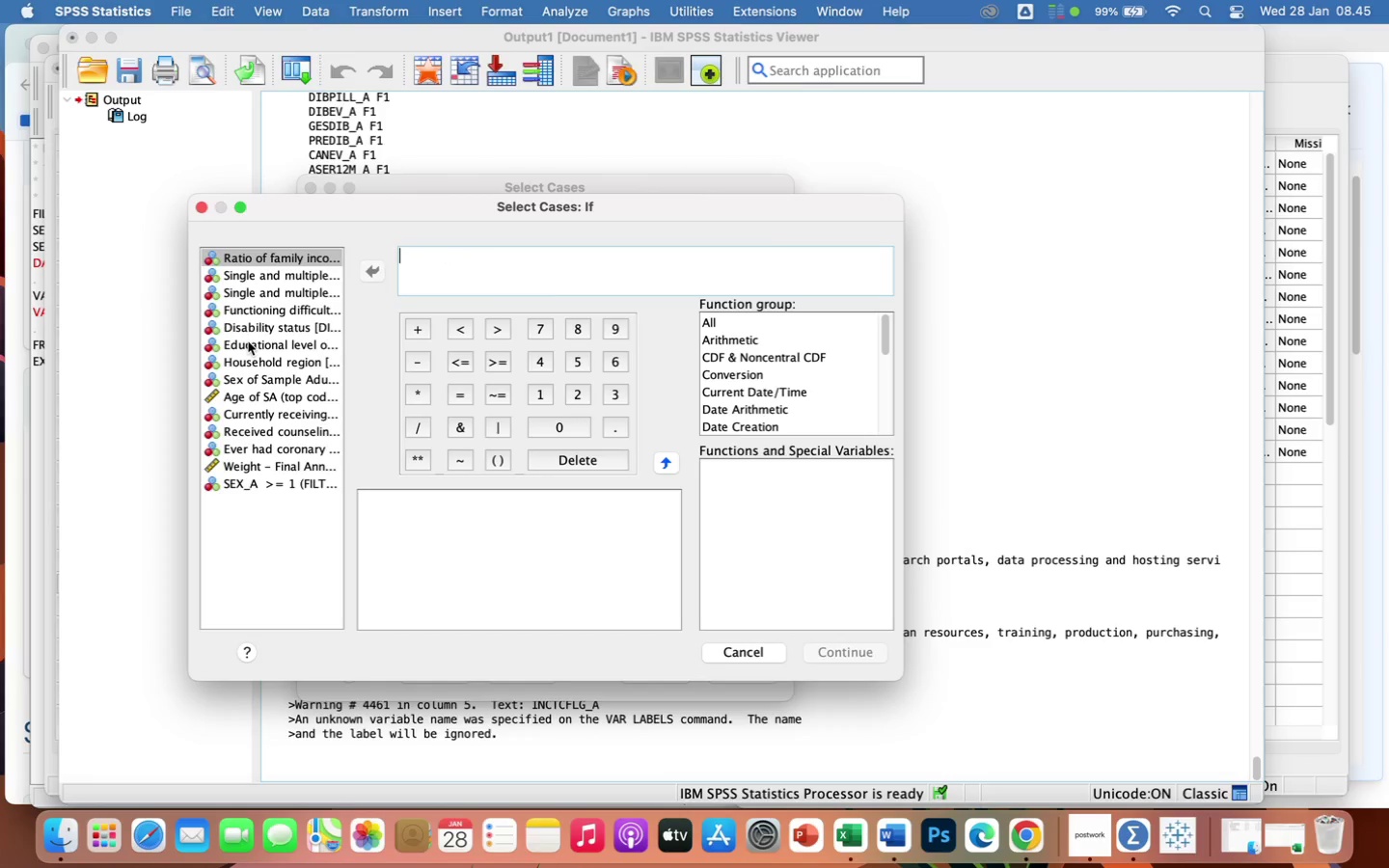 
left_click([248, 341])
 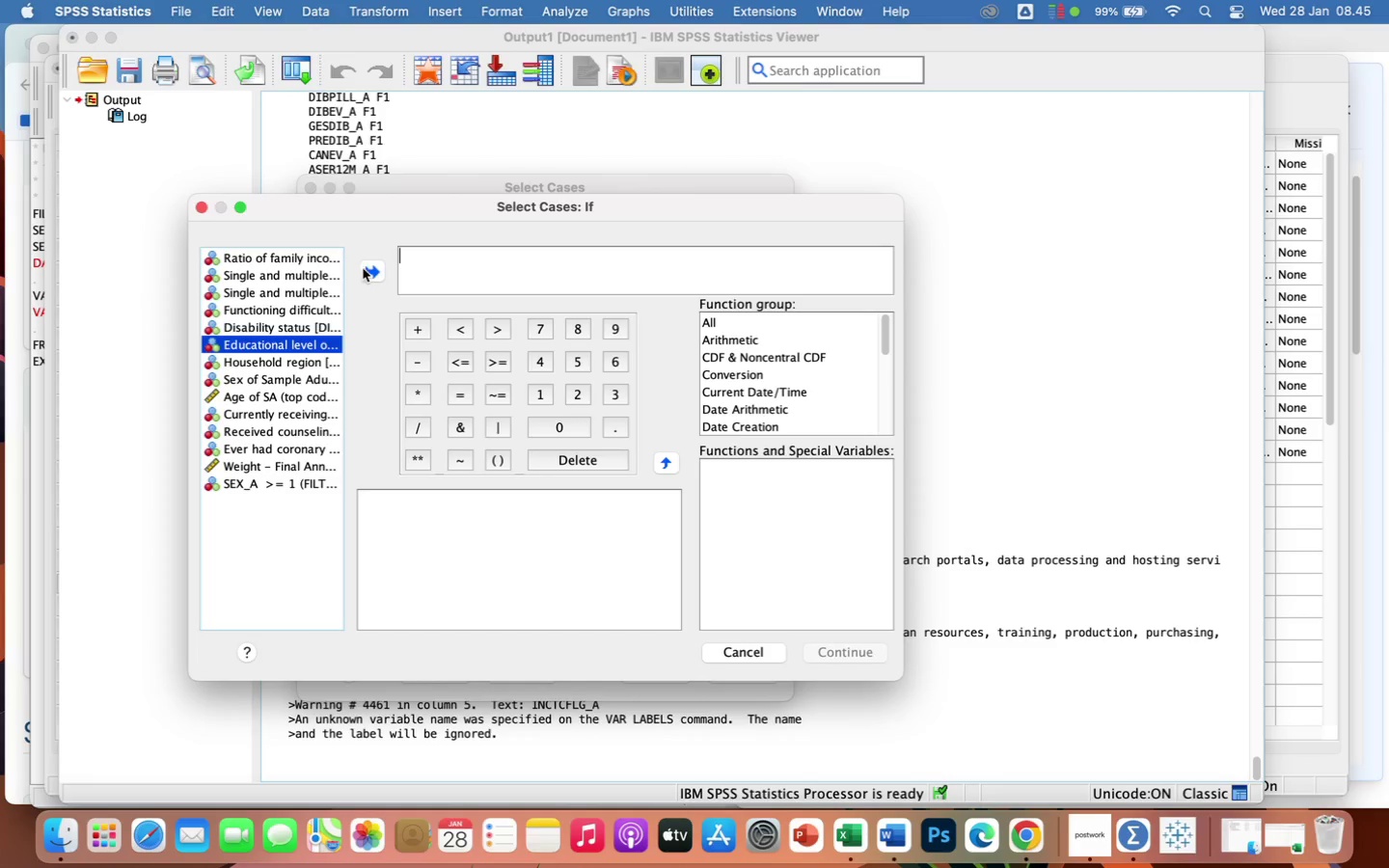 
left_click([371, 267])
 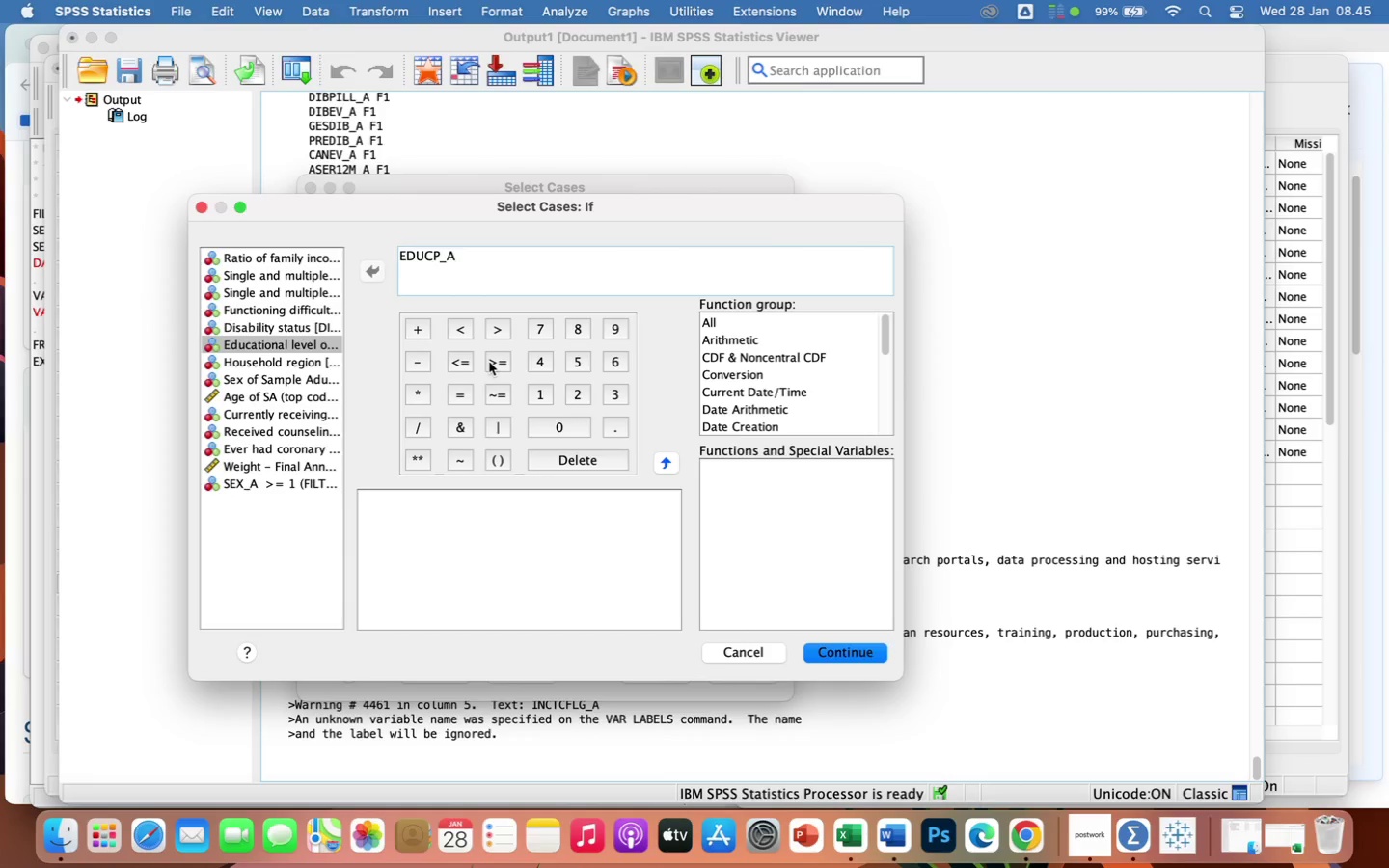 
left_click([489, 362])
 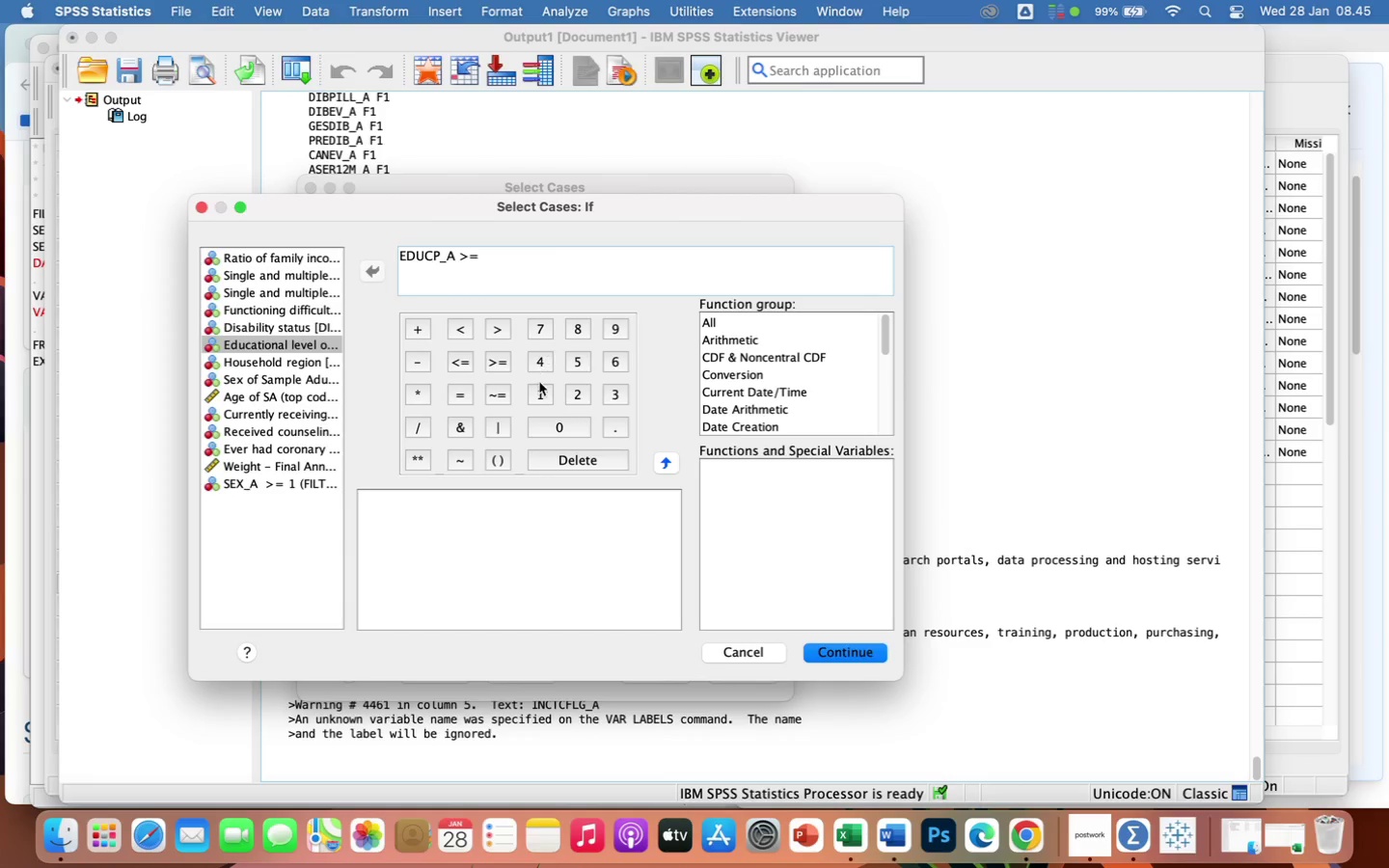 
left_click([543, 393])
 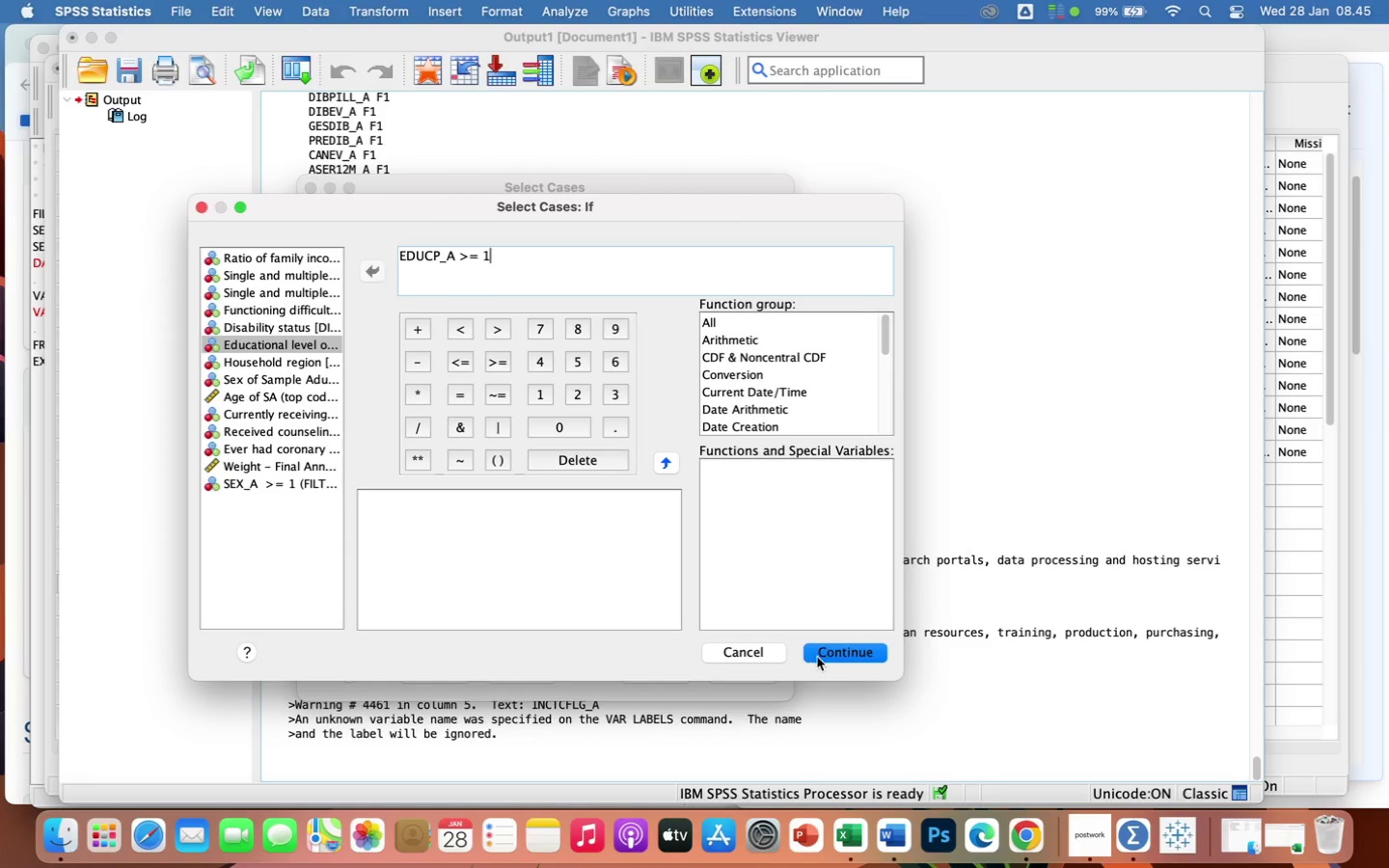 
left_click([831, 650])
 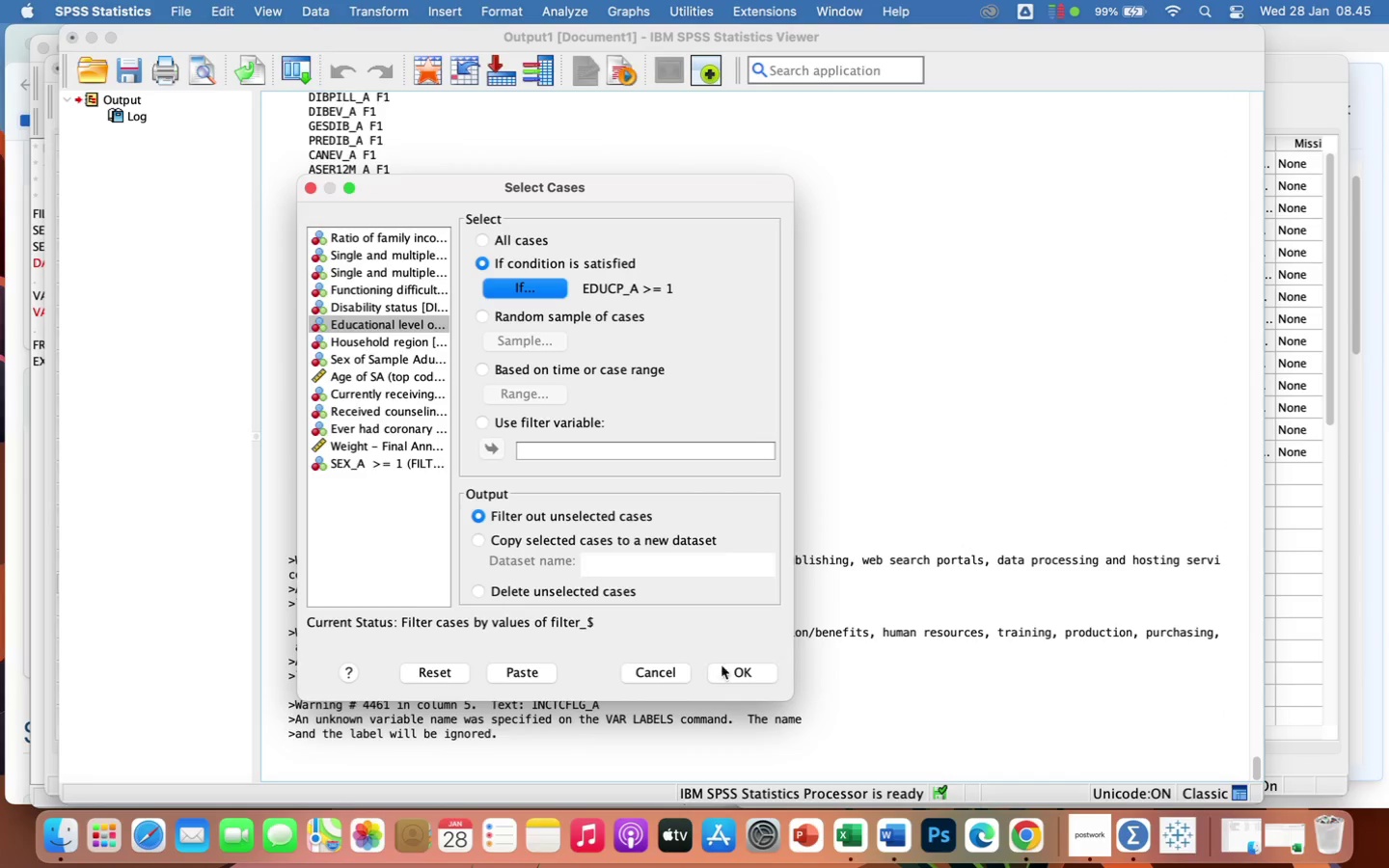 
left_click([738, 672])
 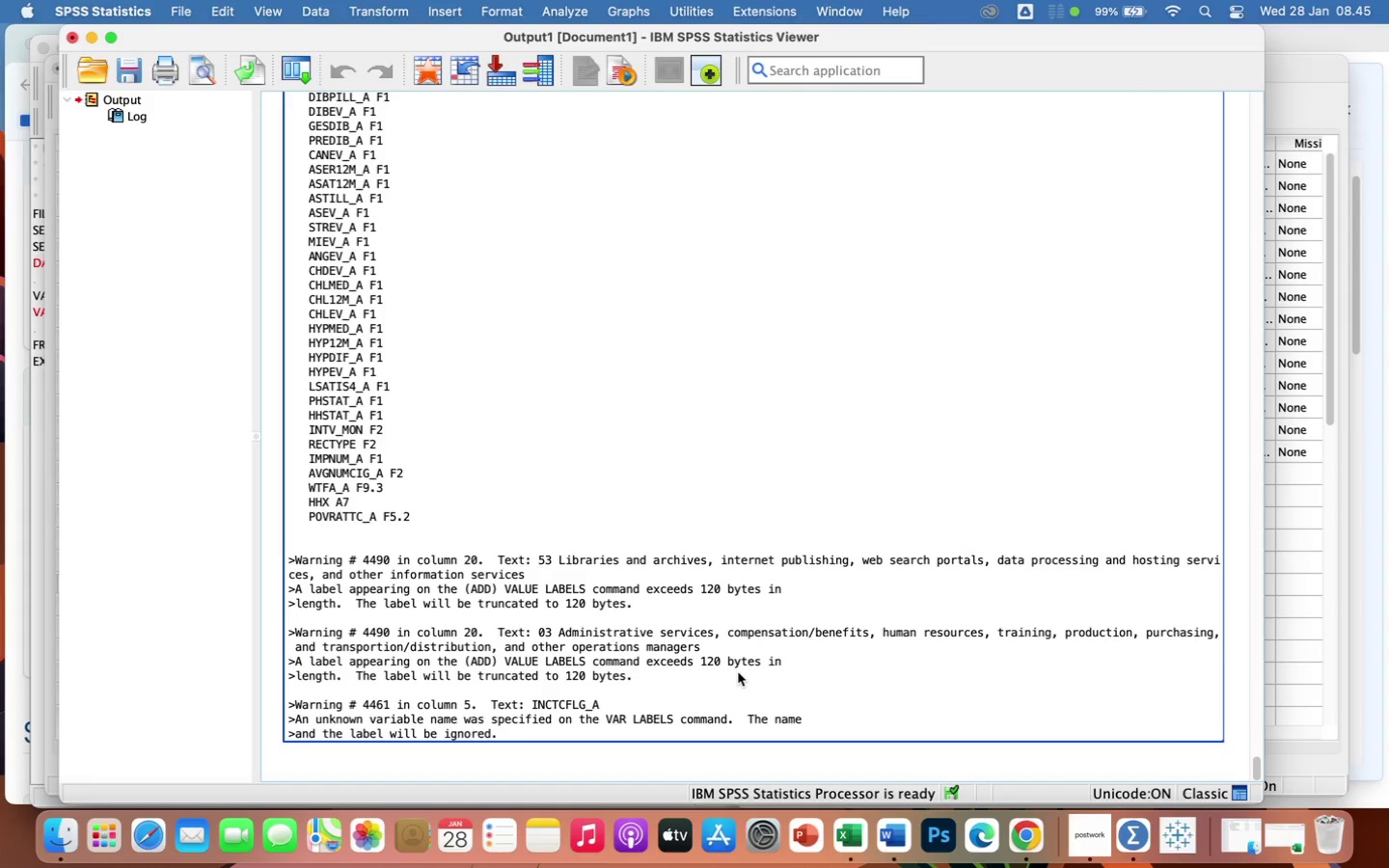 
wait(13.48)
 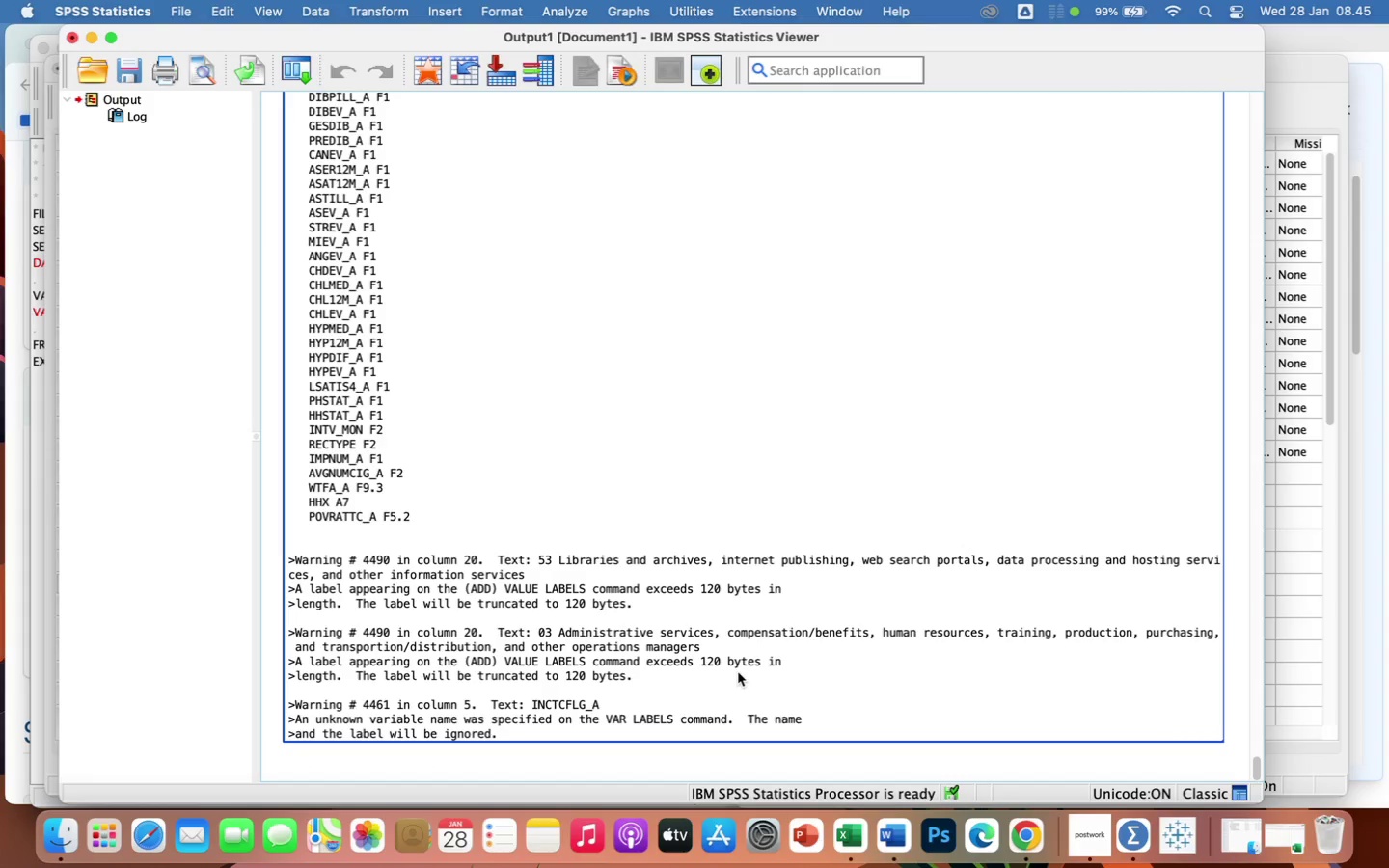 
scroll: coordinate [805, 620], scroll_direction: down, amount: 21.0
 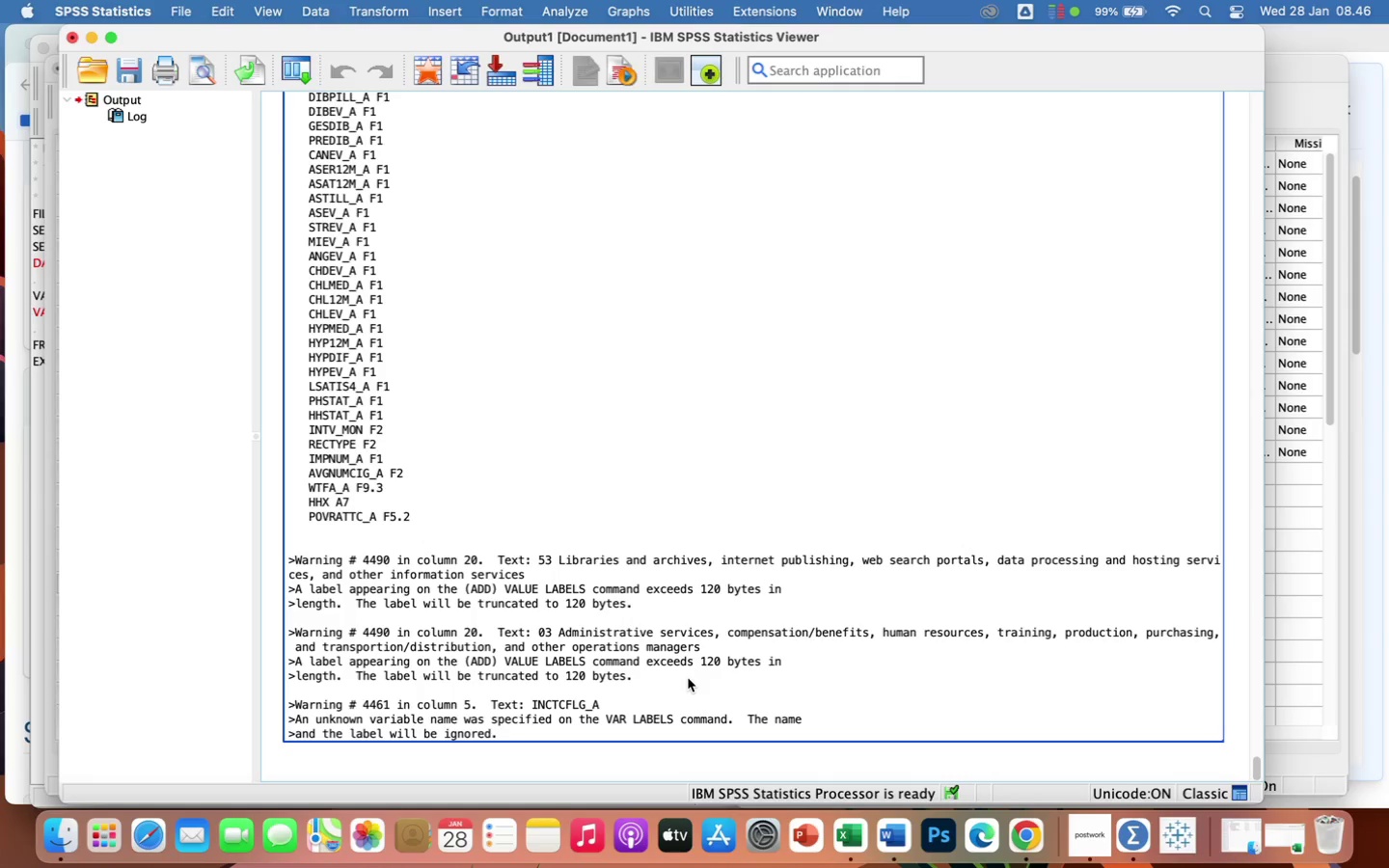 
wait(34.94)
 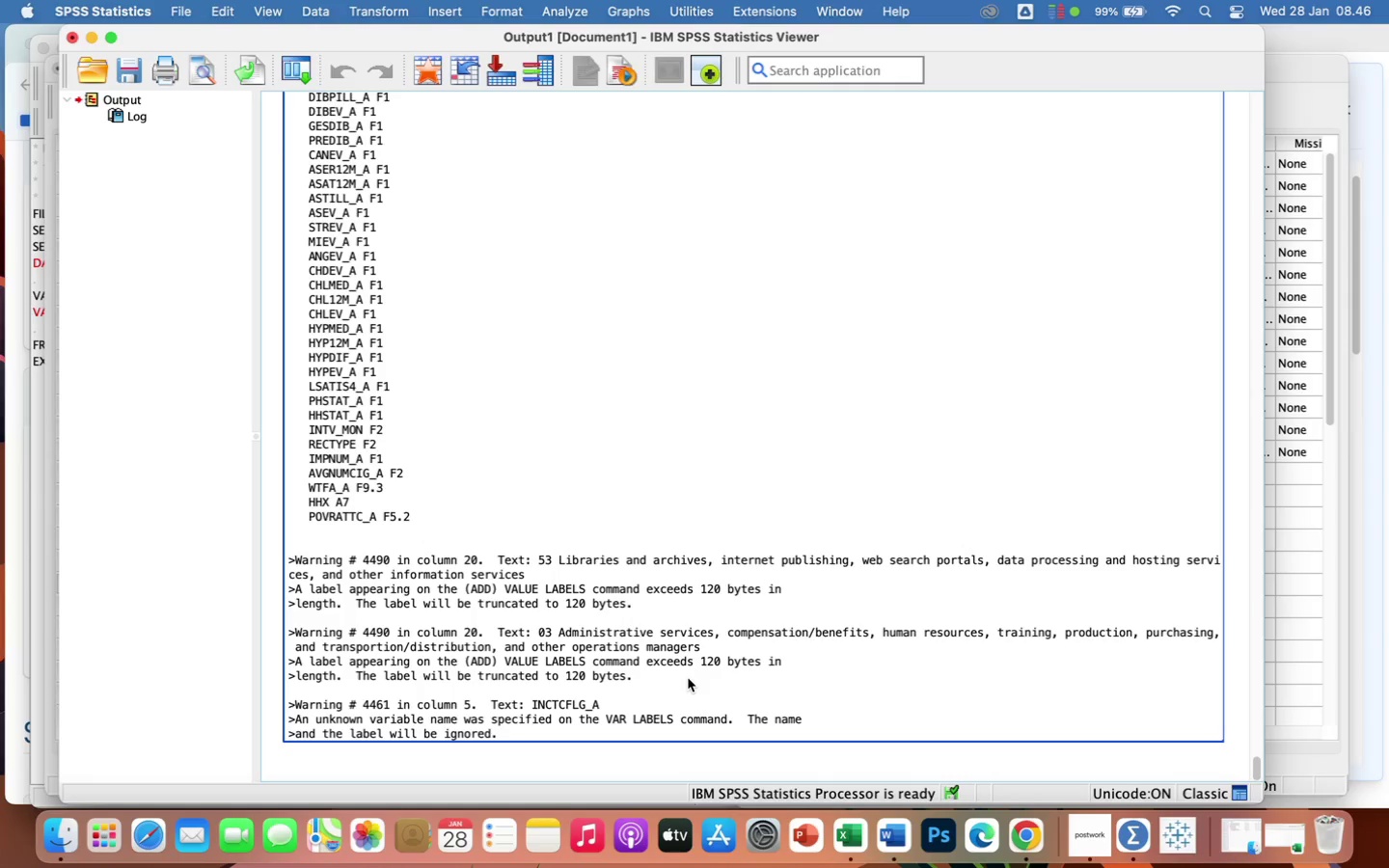 
left_click([313, 17])
 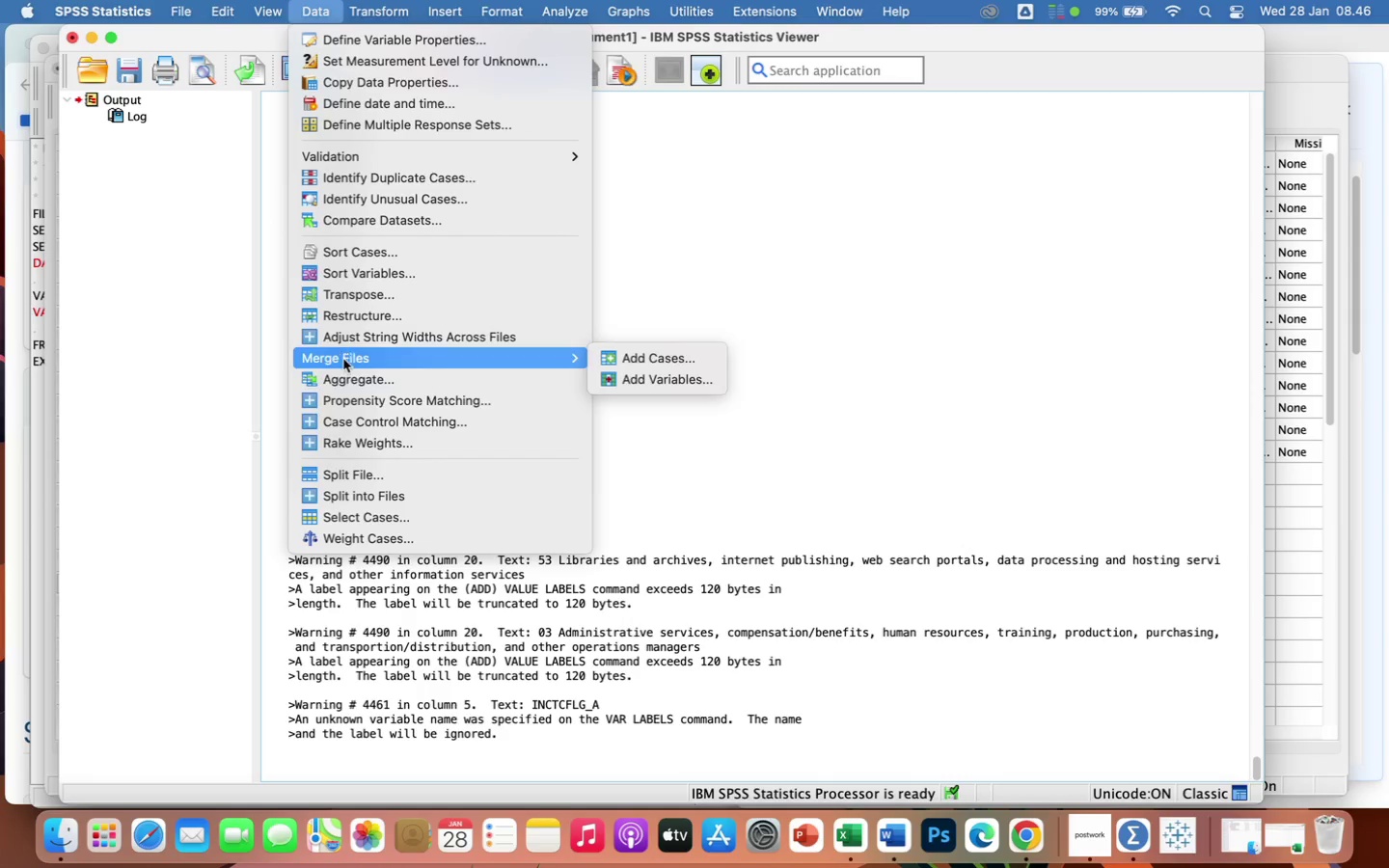 
left_click([365, 521])
 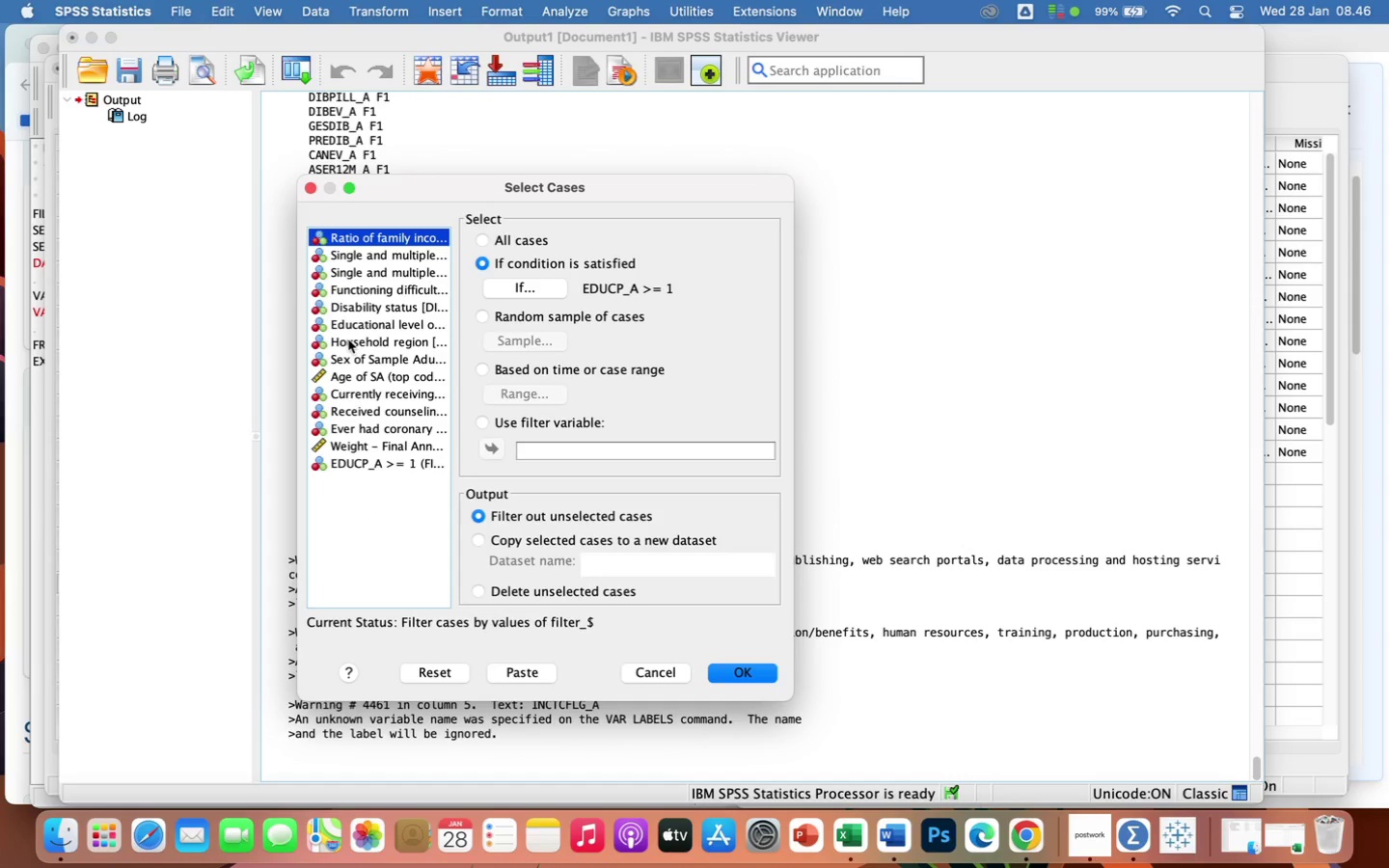 
left_click([350, 375])
 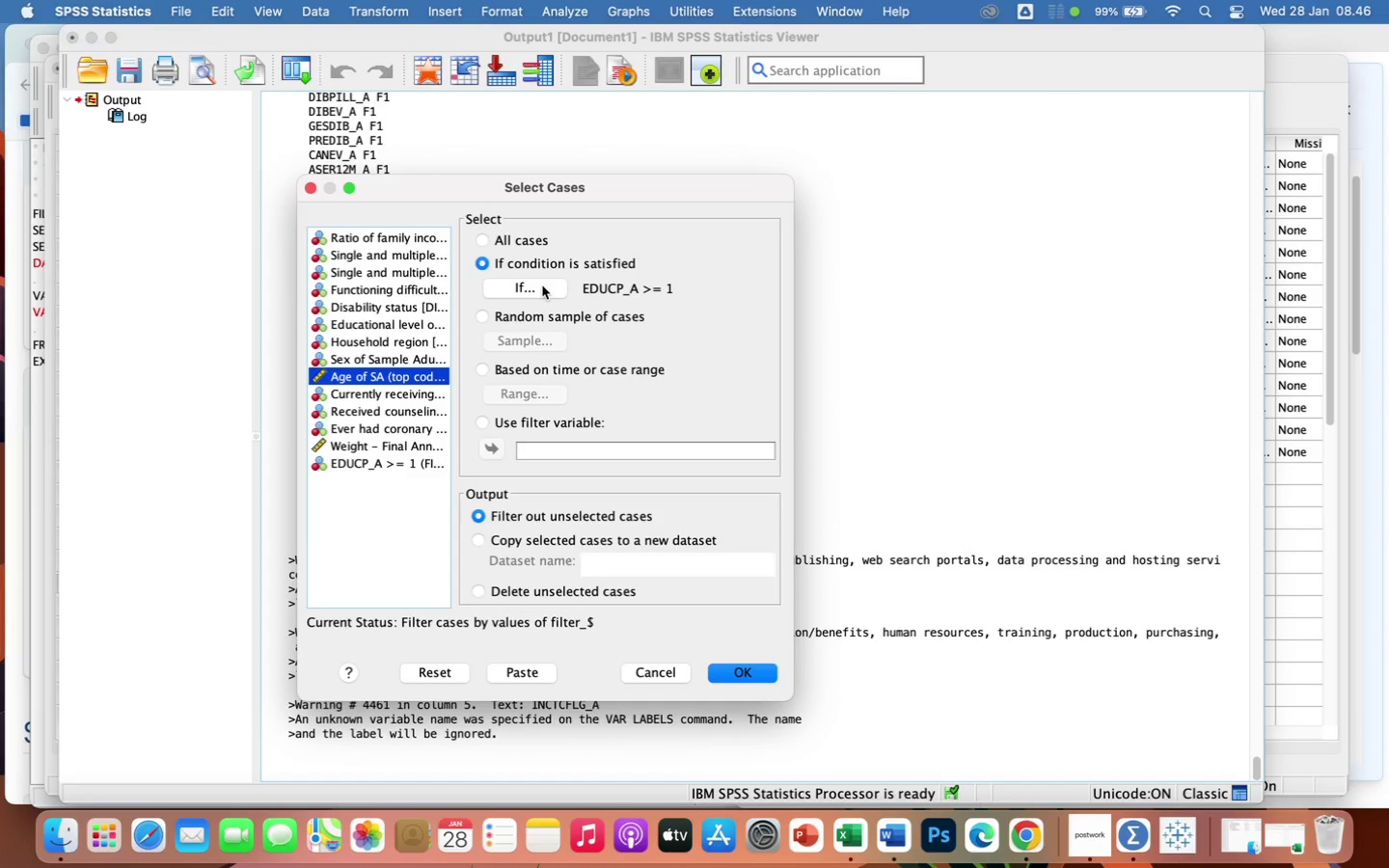 
left_click([542, 285])
 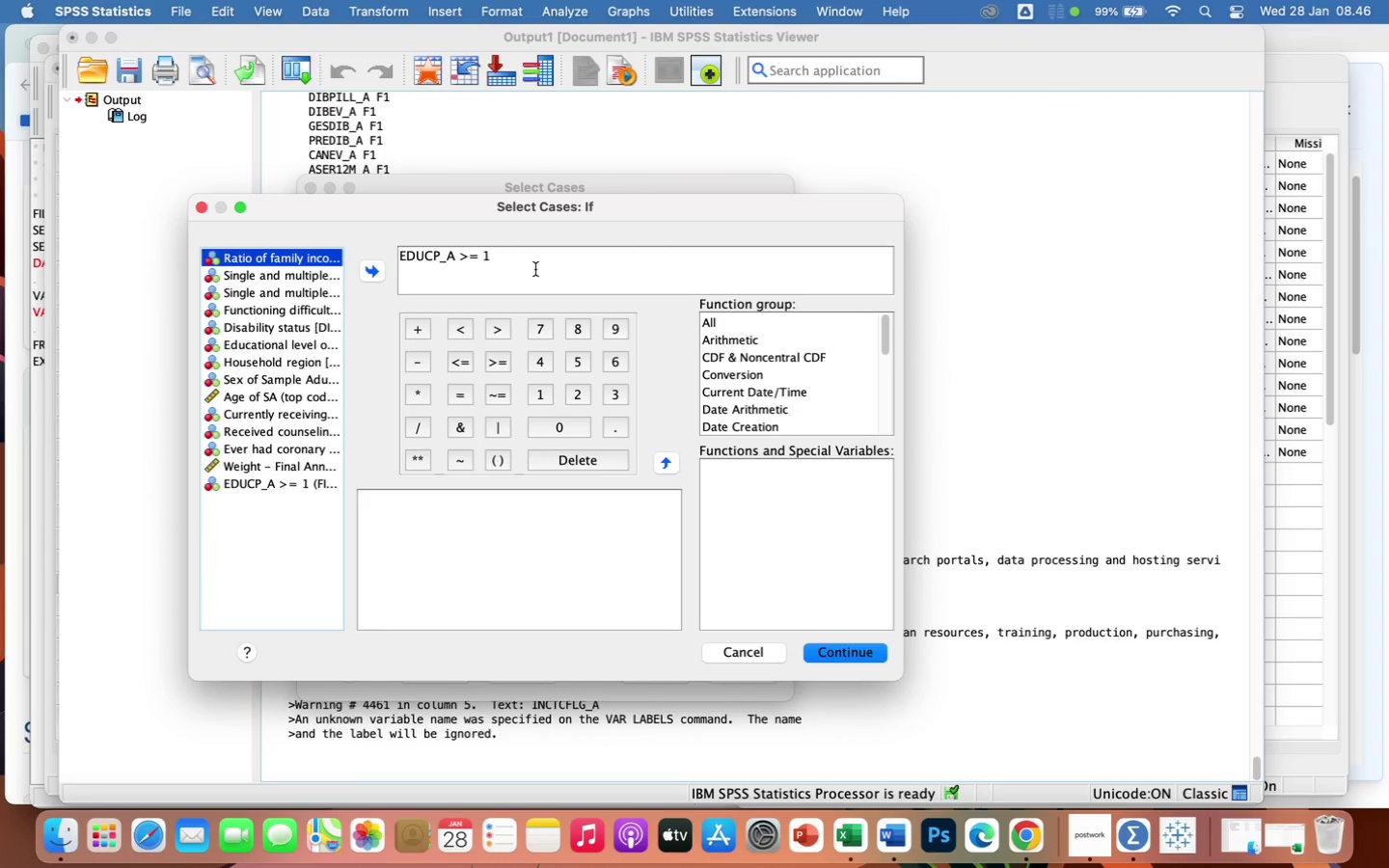 
left_click([530, 262])
 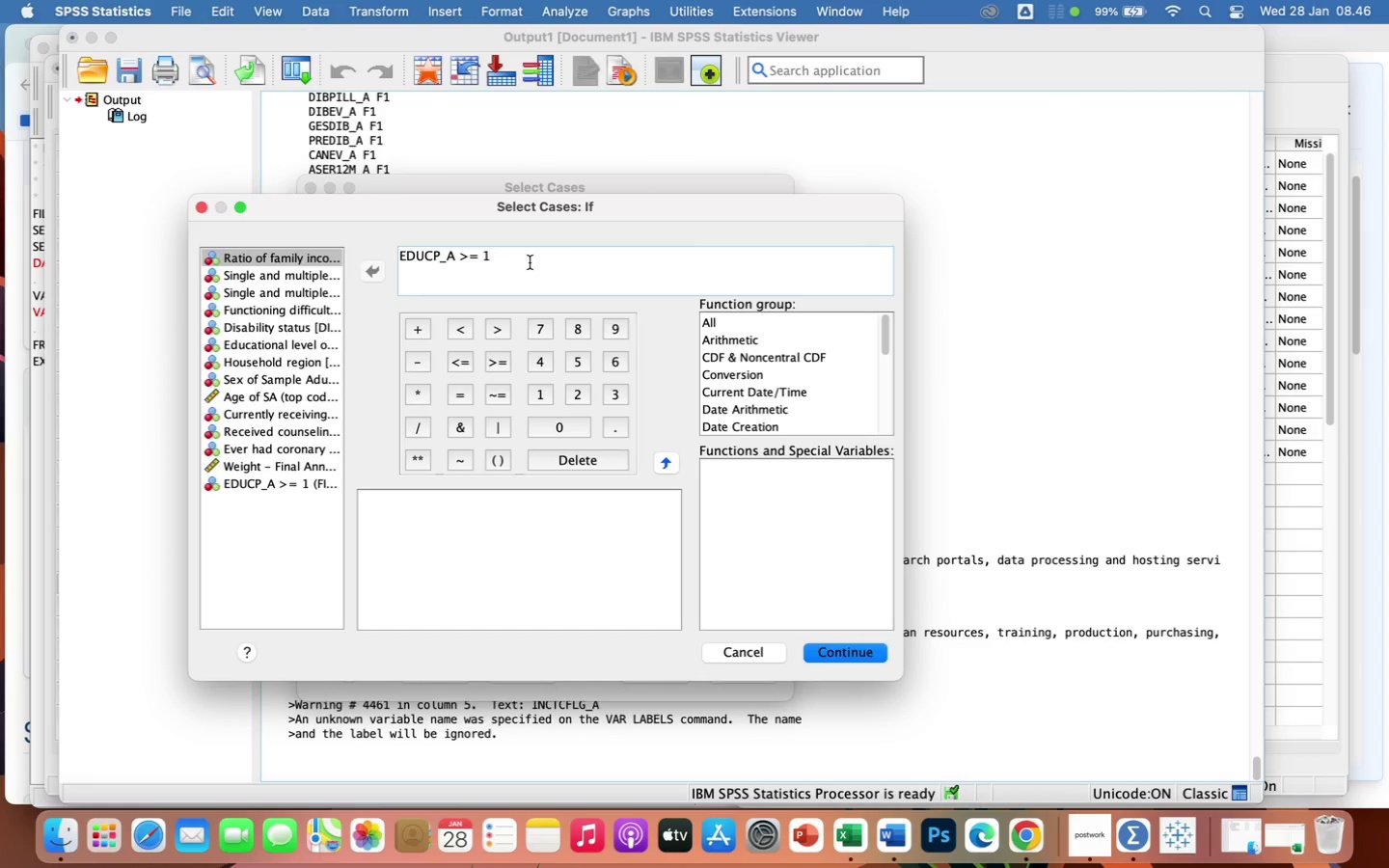 
hold_key(key=Backspace, duration=1.58)
 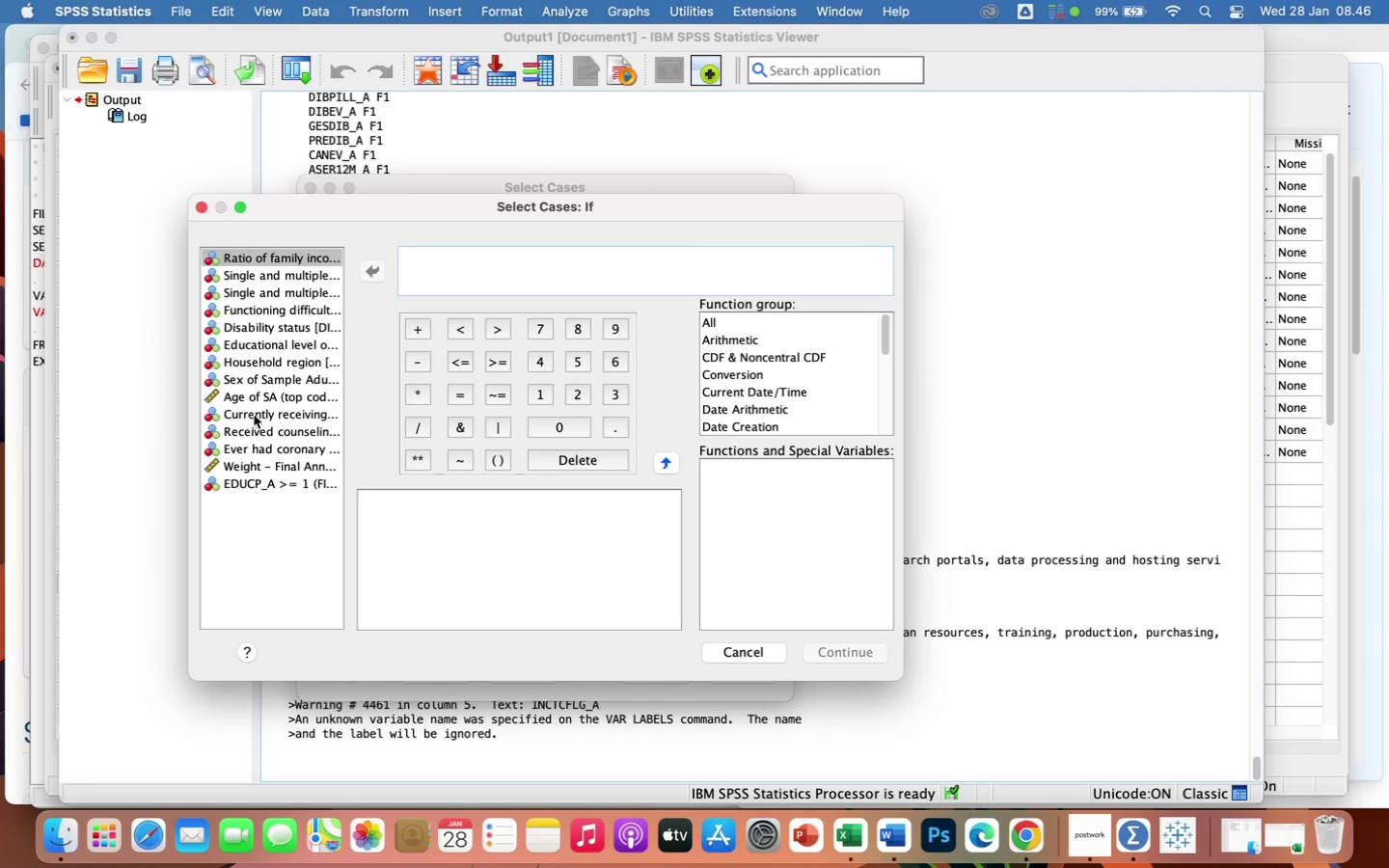 
left_click([254, 400])
 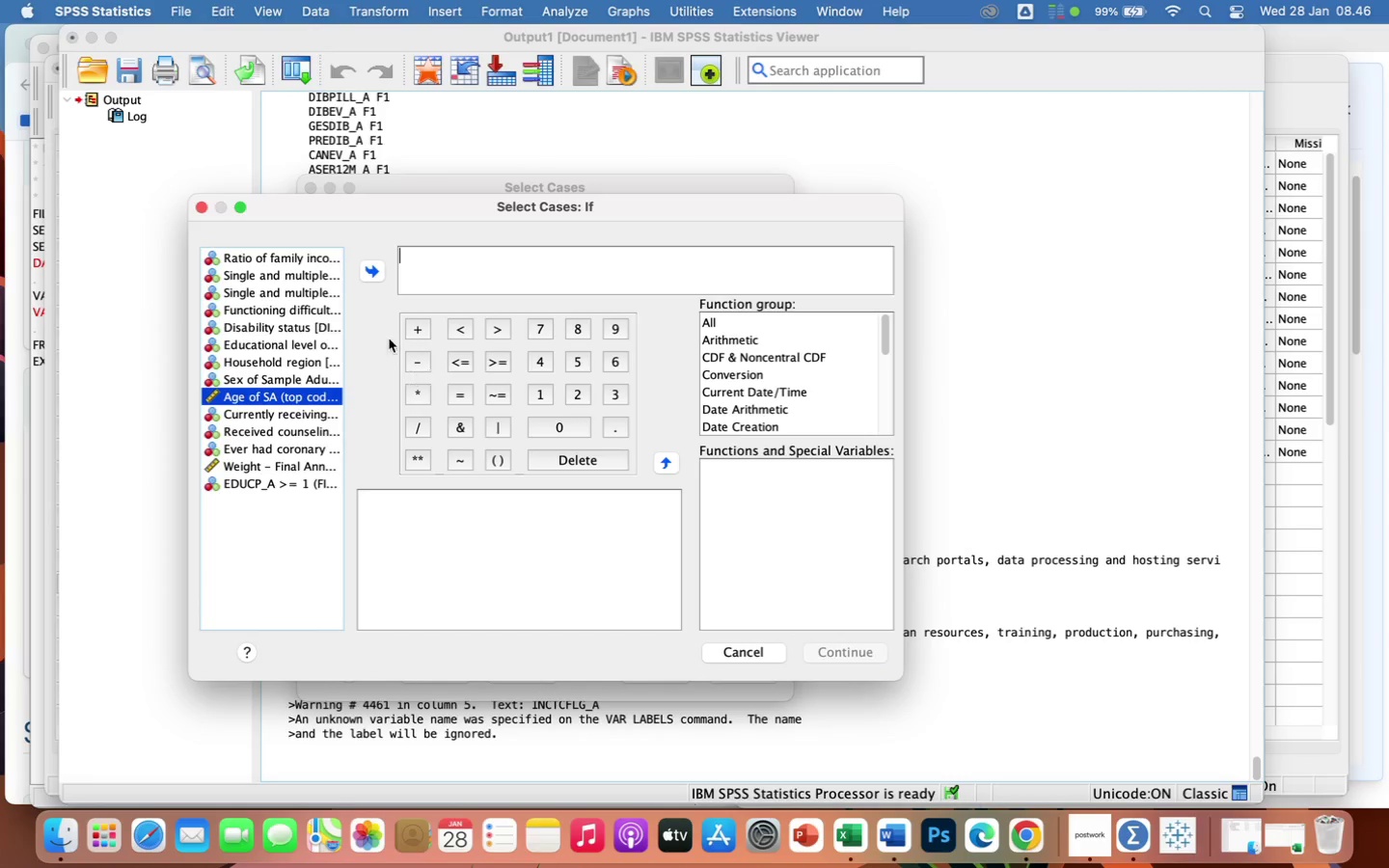 
left_click([374, 270])
 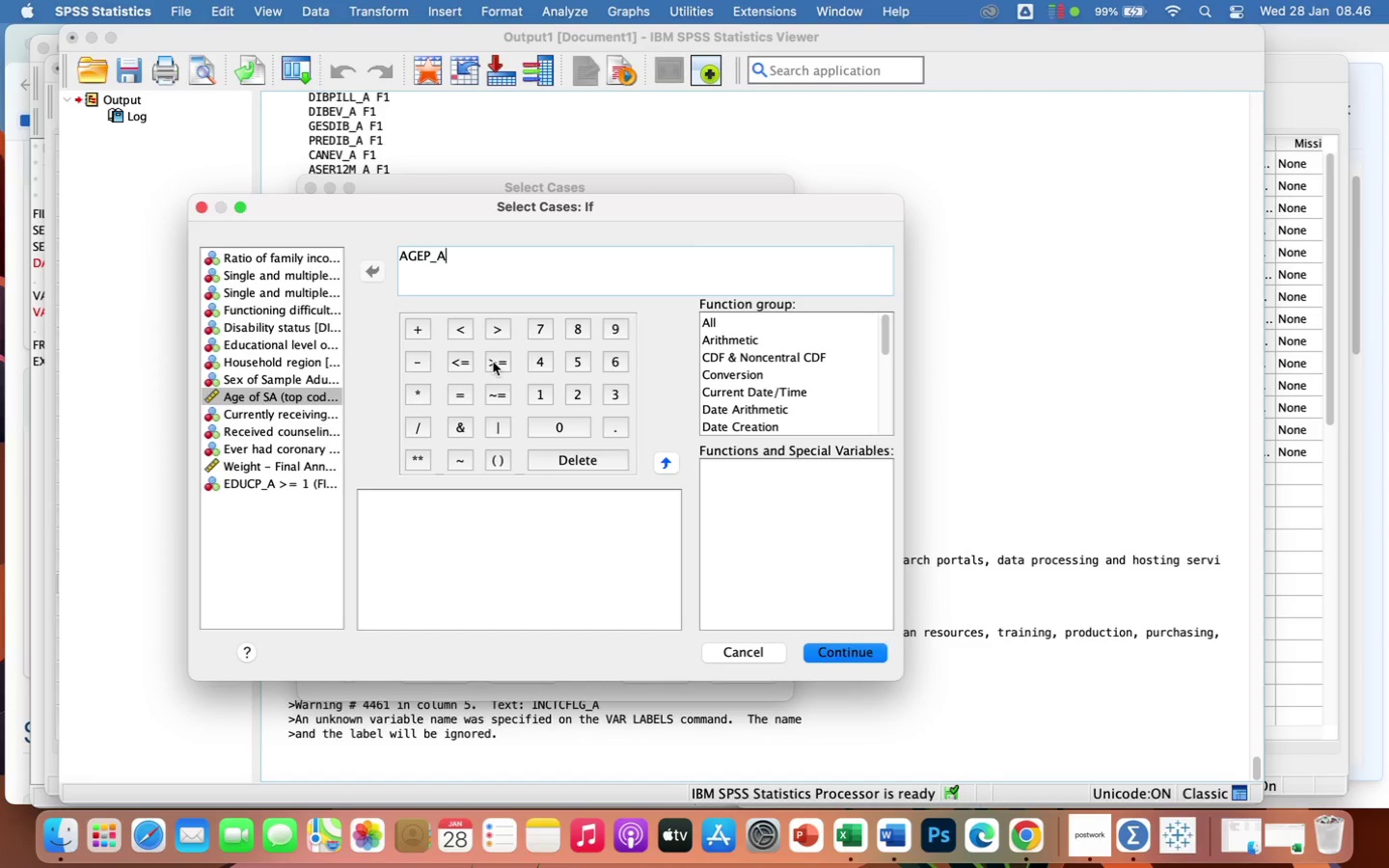 
wait(5.78)
 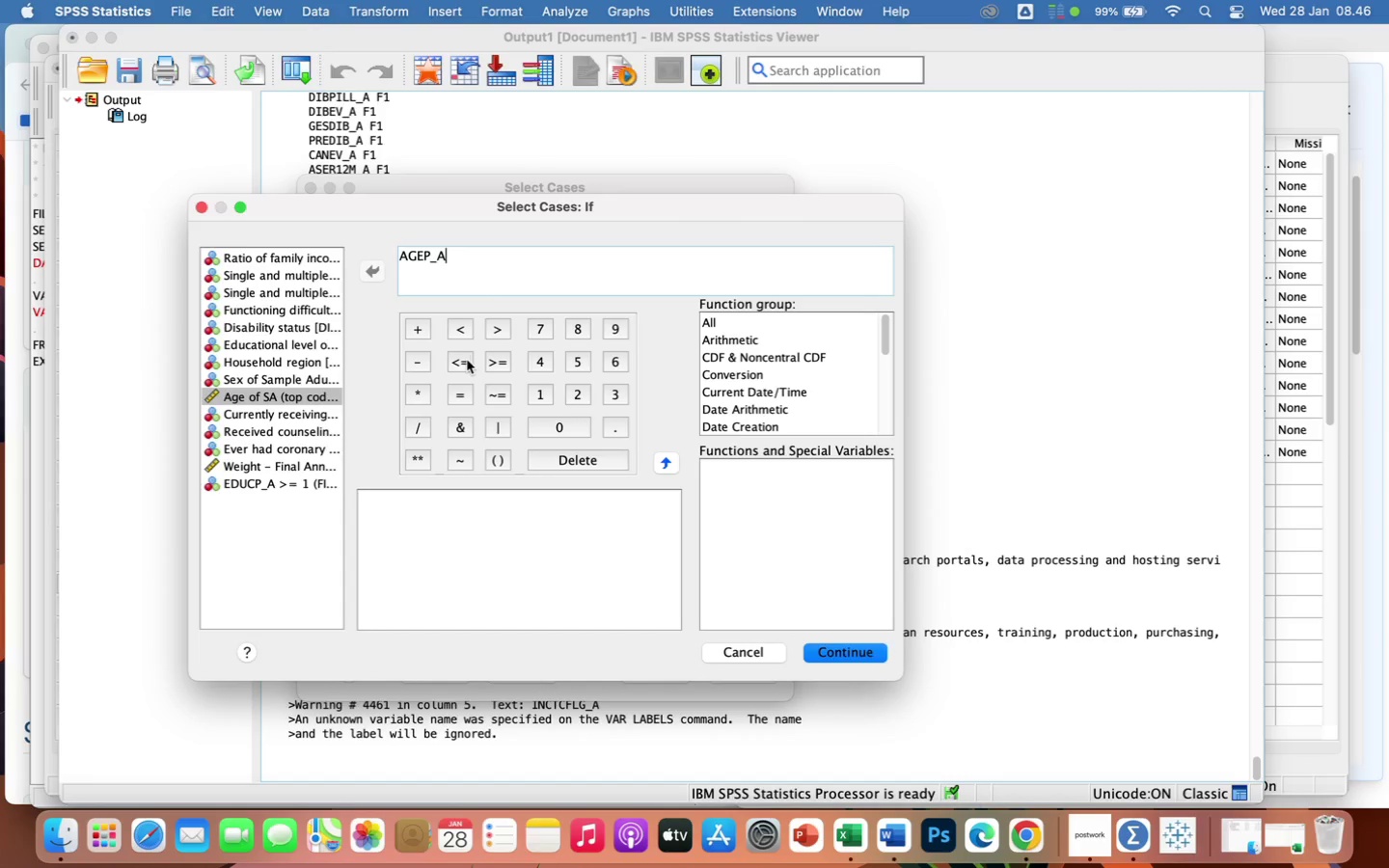 
left_click([493, 362])
 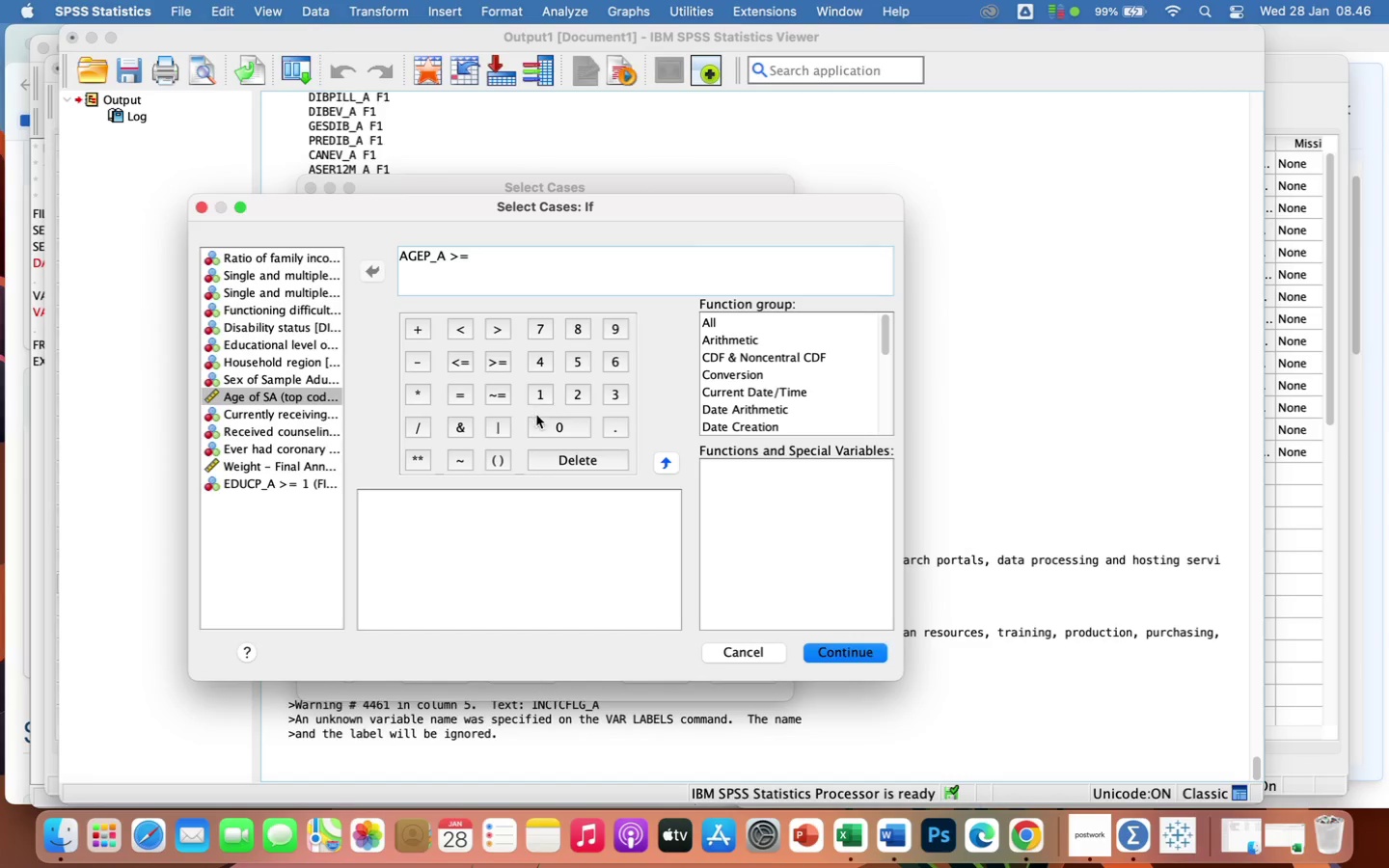 
left_click([540, 397])